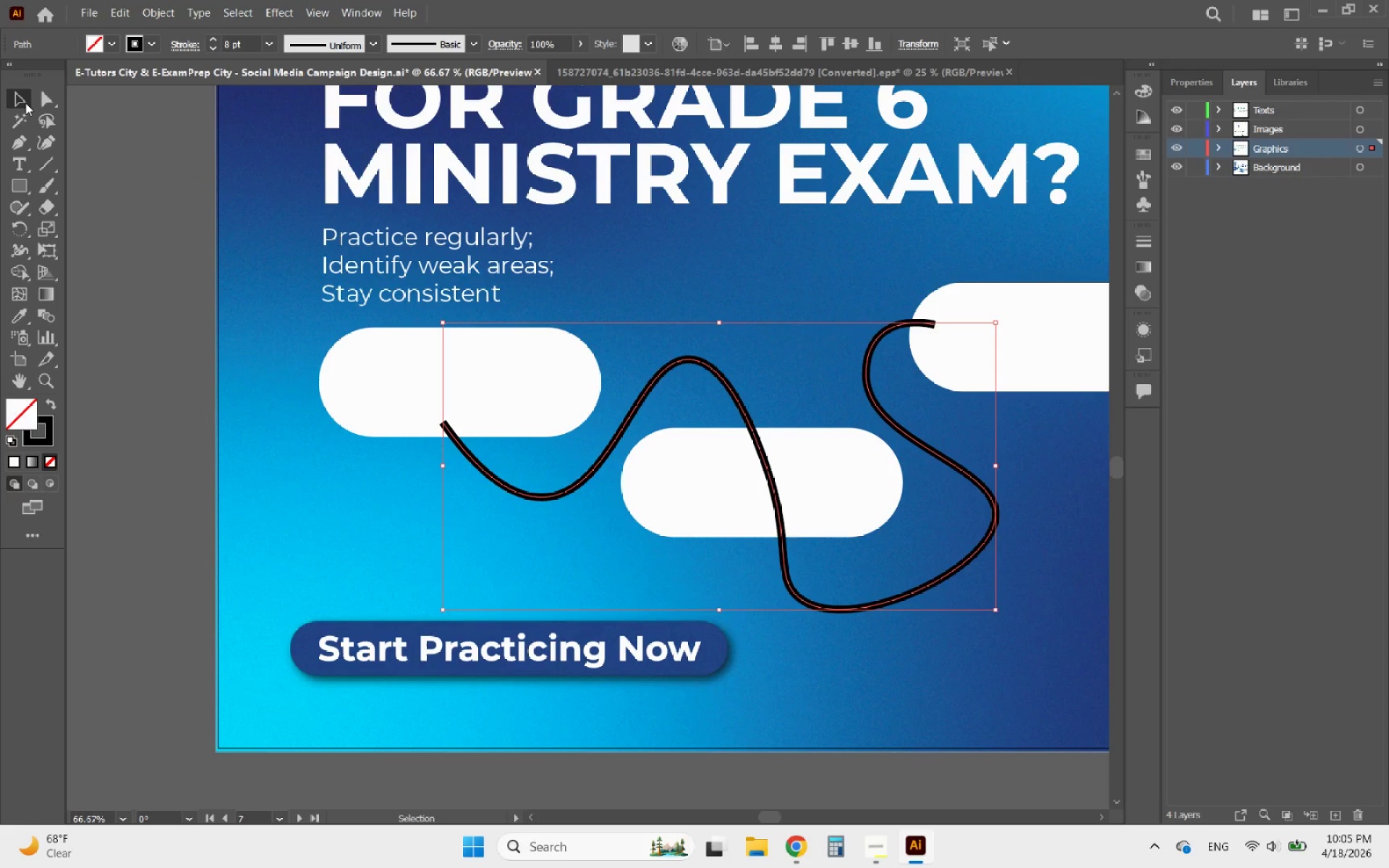 
hold_key(key=AltLeft, duration=0.7)
scroll: coordinate [604, 278], scroll_direction: down, amount: 2.0
 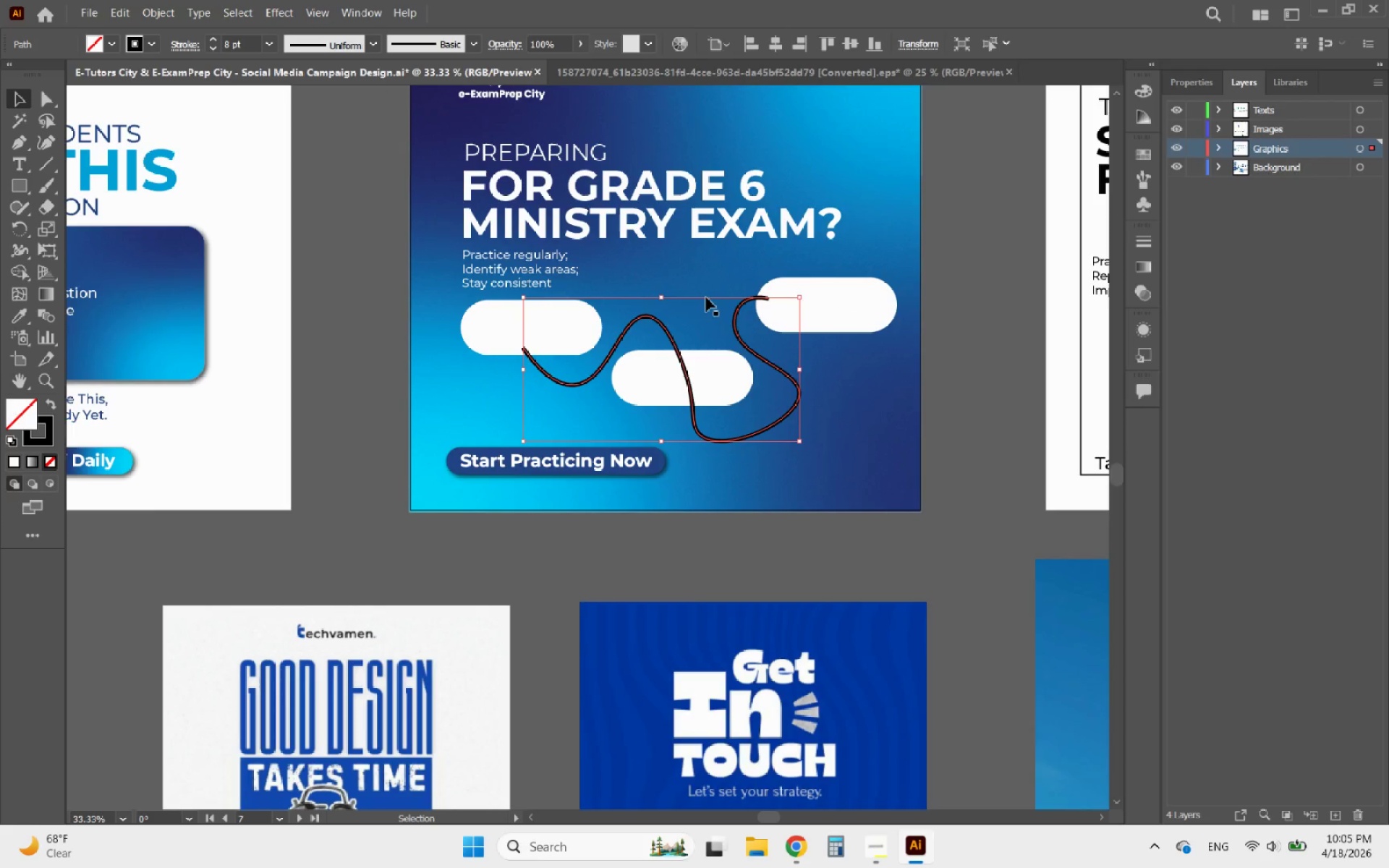 
hold_key(key=AltLeft, duration=0.36)
 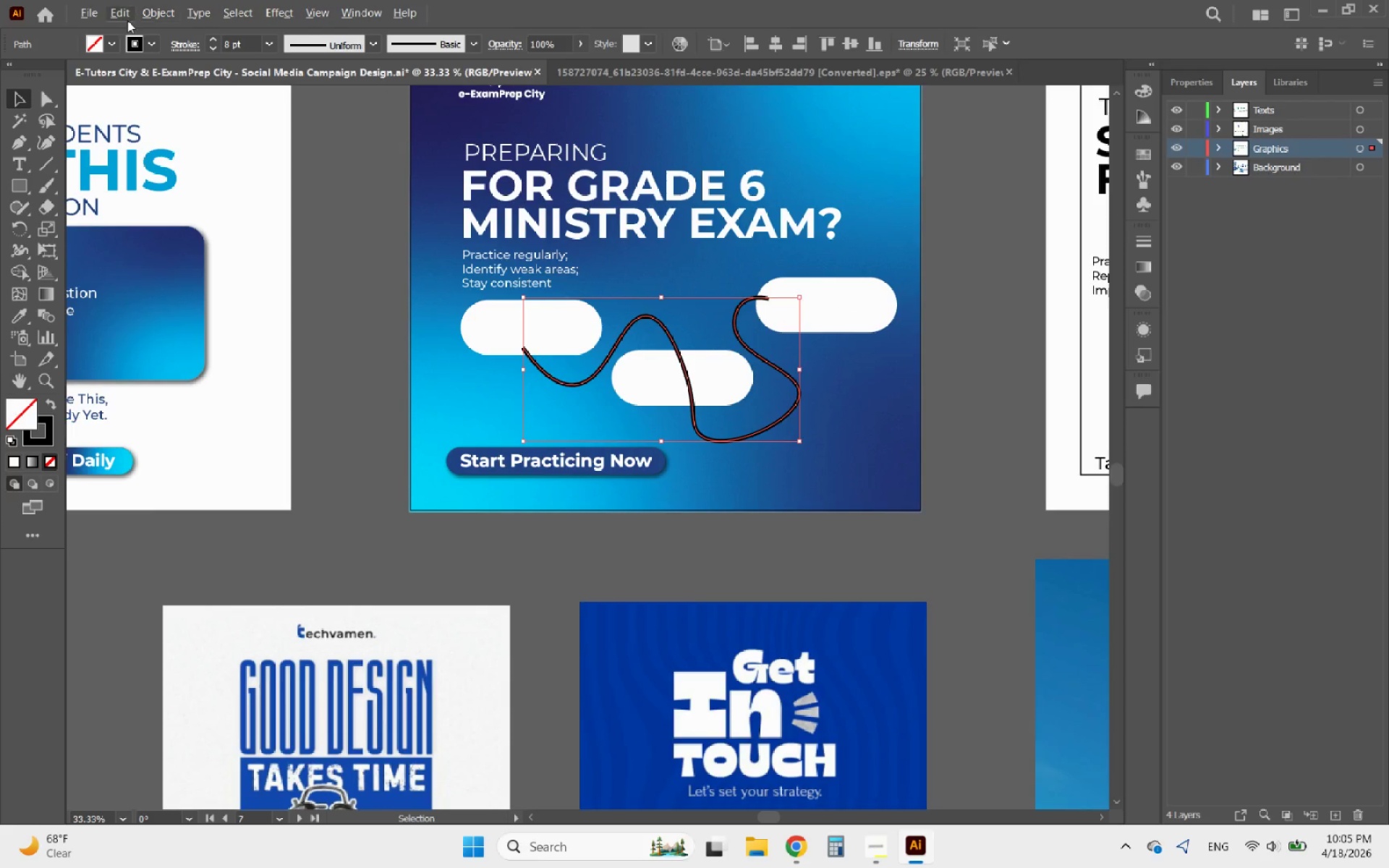 
left_click([138, 16])
 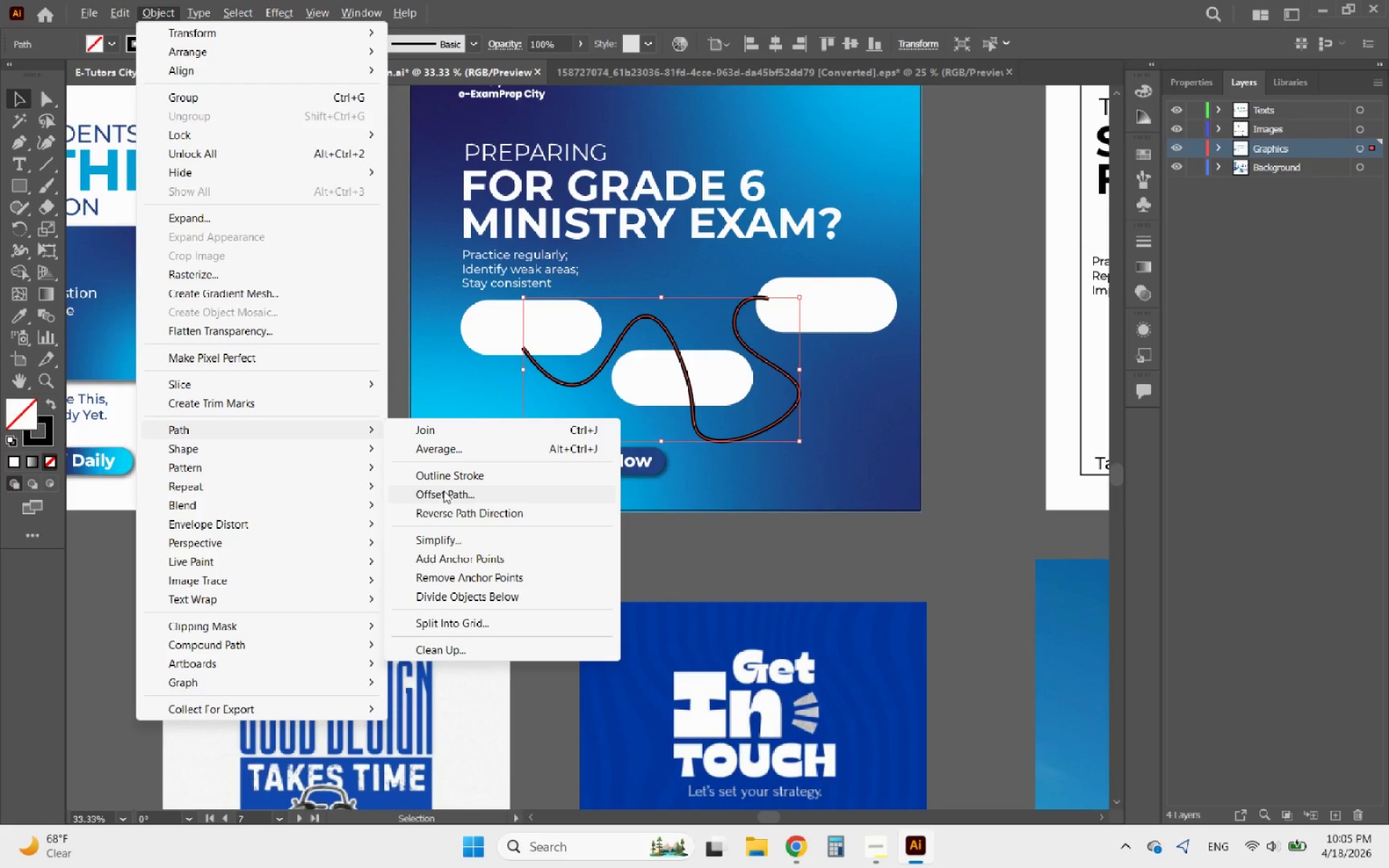 
left_click([451, 469])
 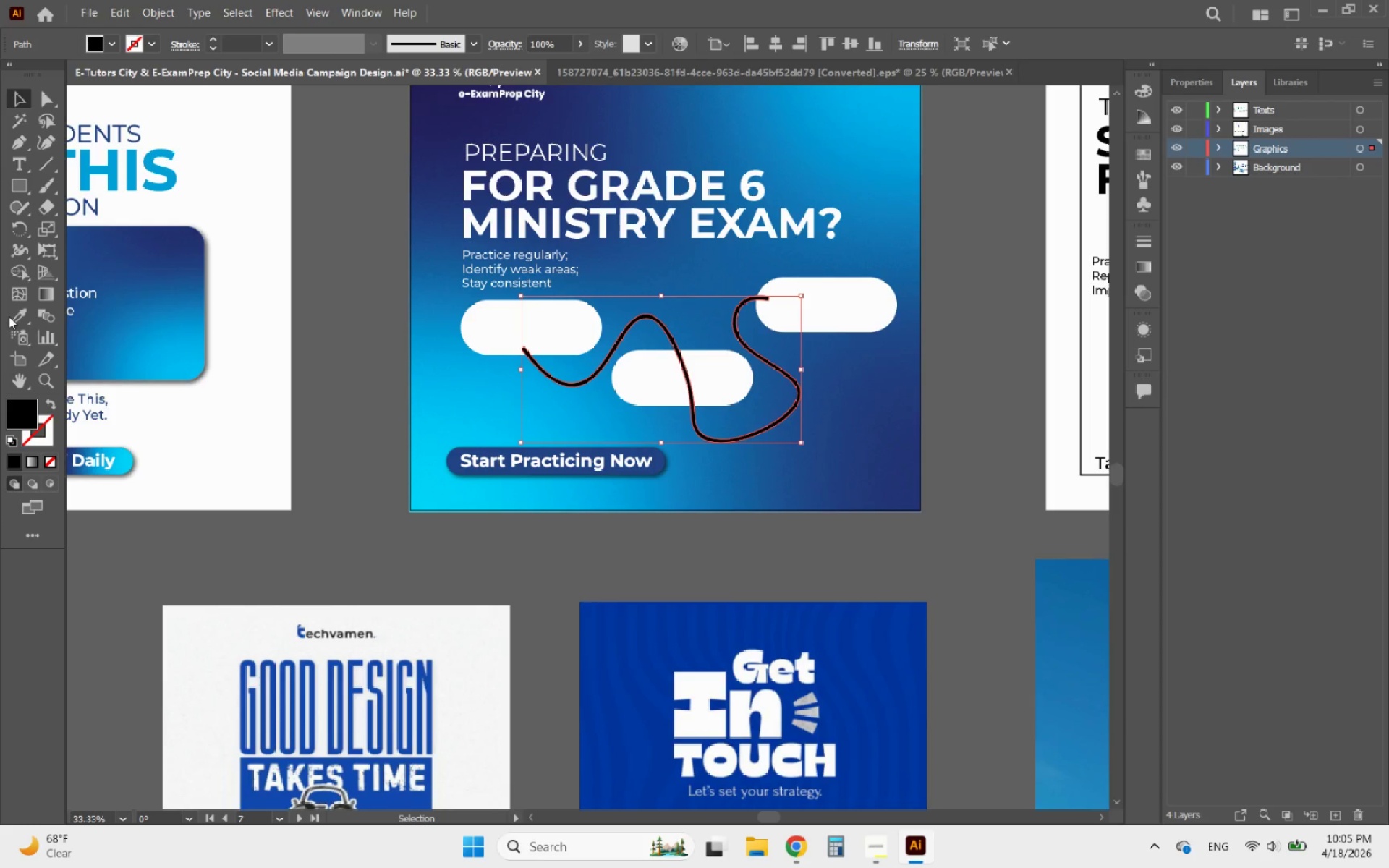 
left_click([23, 318])
 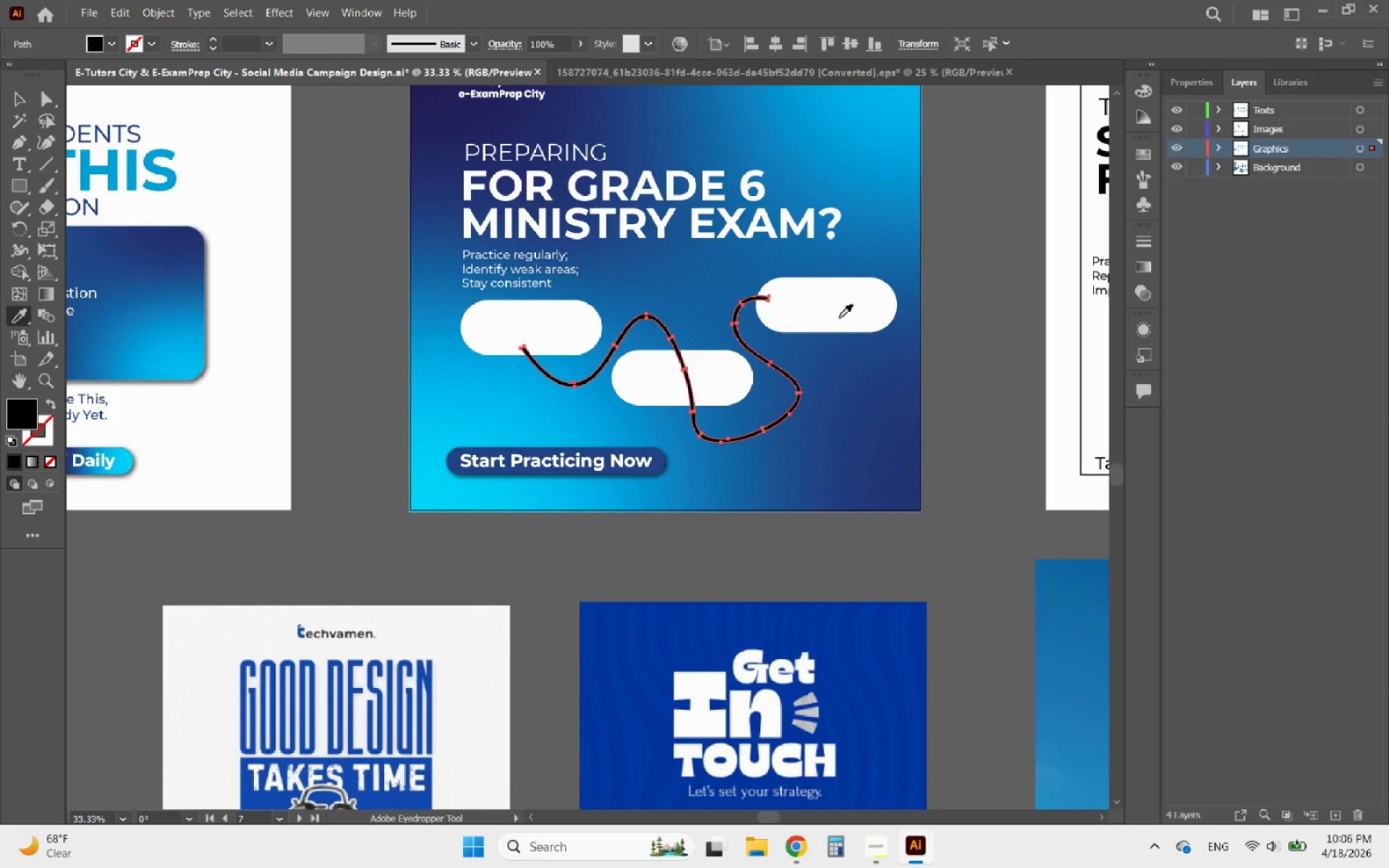 
left_click([826, 299])
 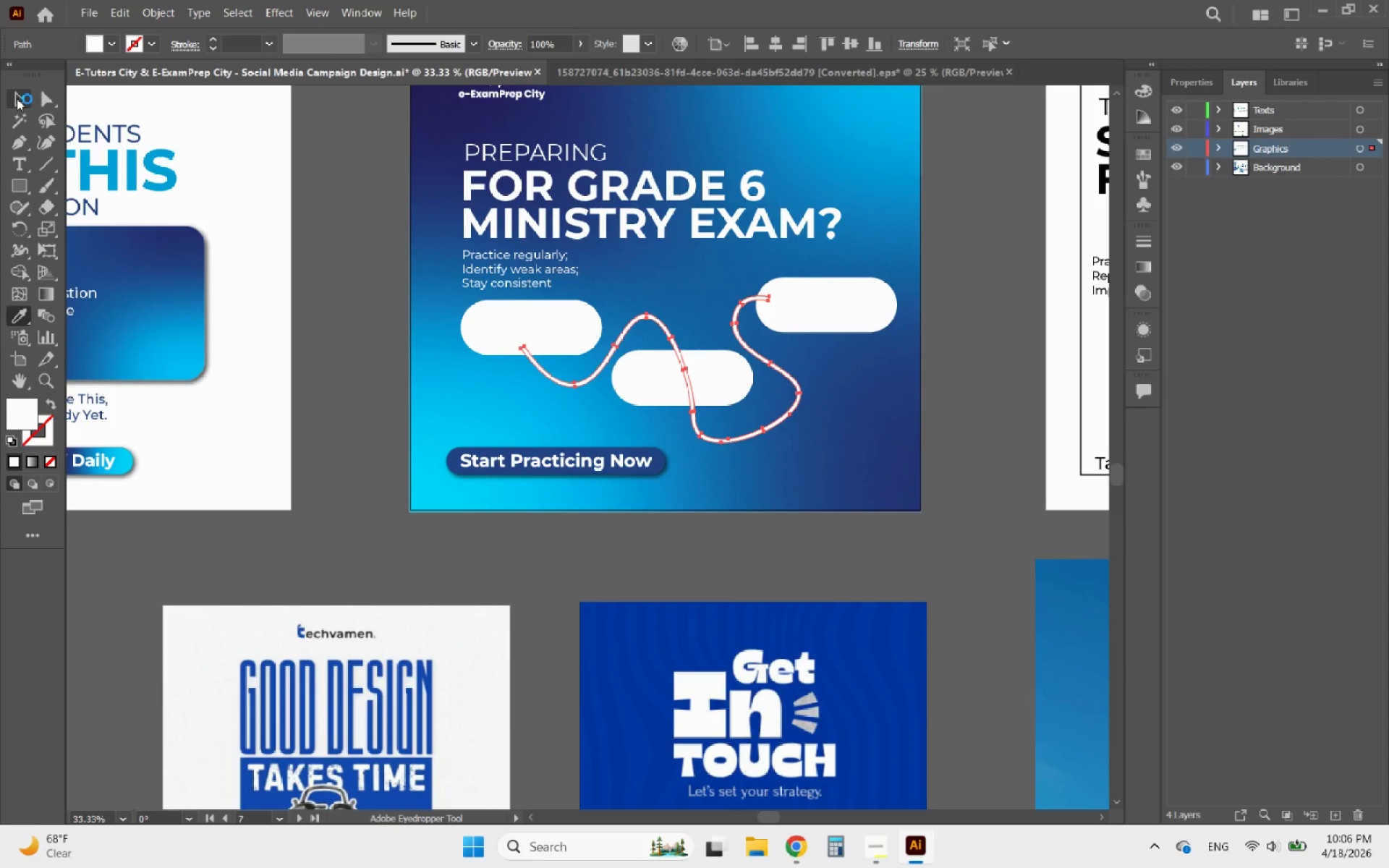 
left_click([17, 98])
 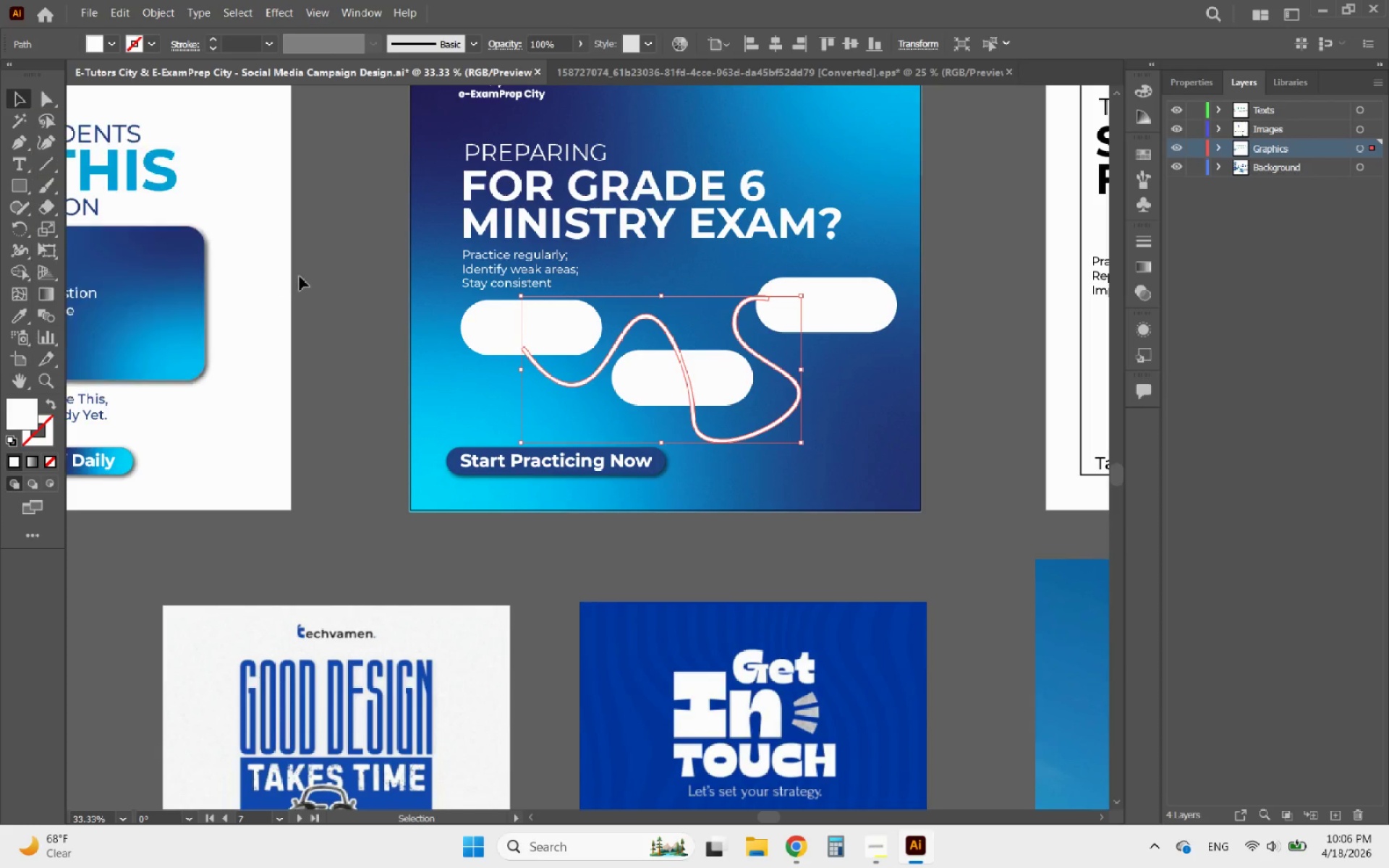 
left_click([342, 283])
 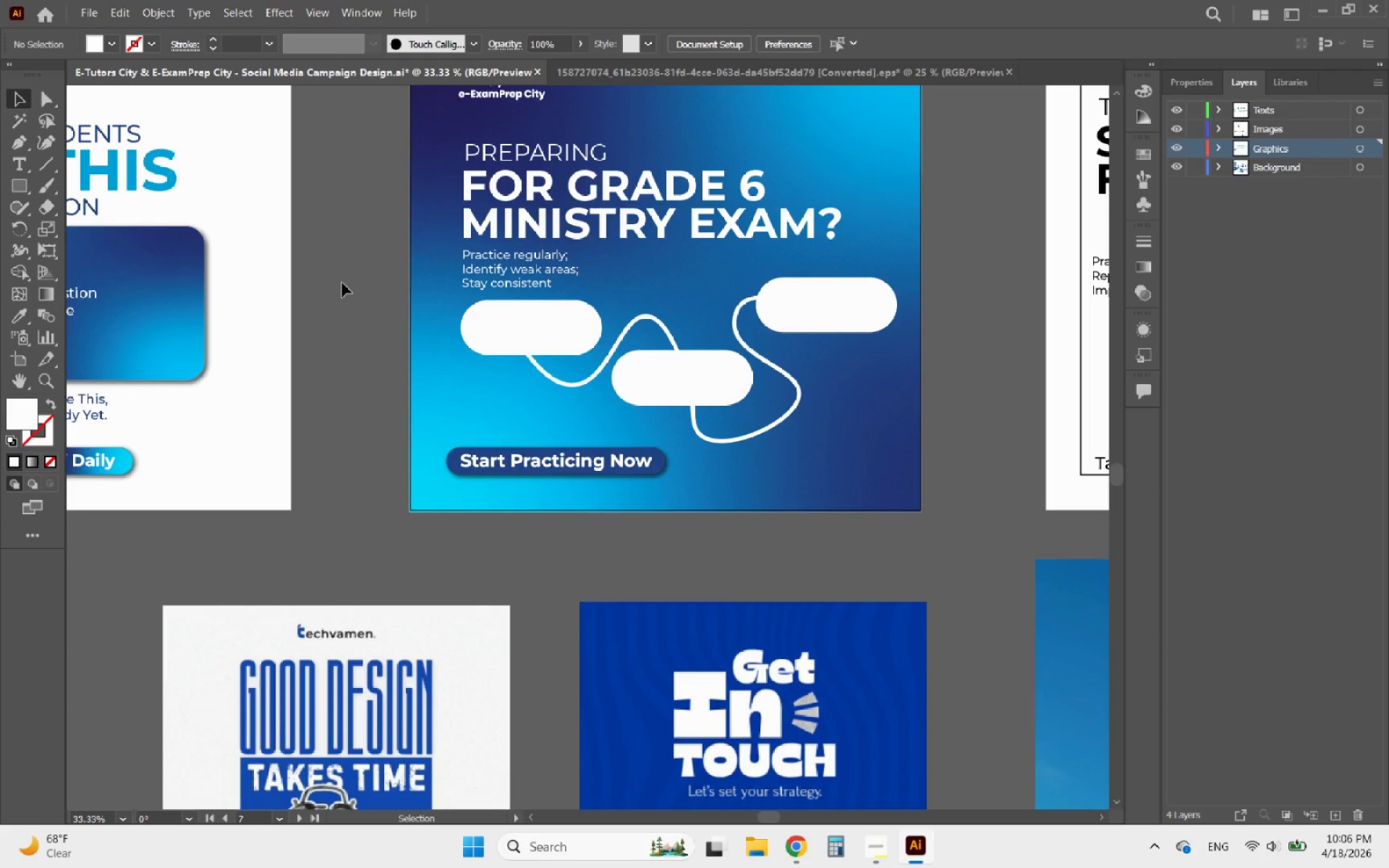 
hold_key(key=AltLeft, duration=1.76)
scroll: coordinate [346, 310], scroll_direction: down, amount: 2.0
 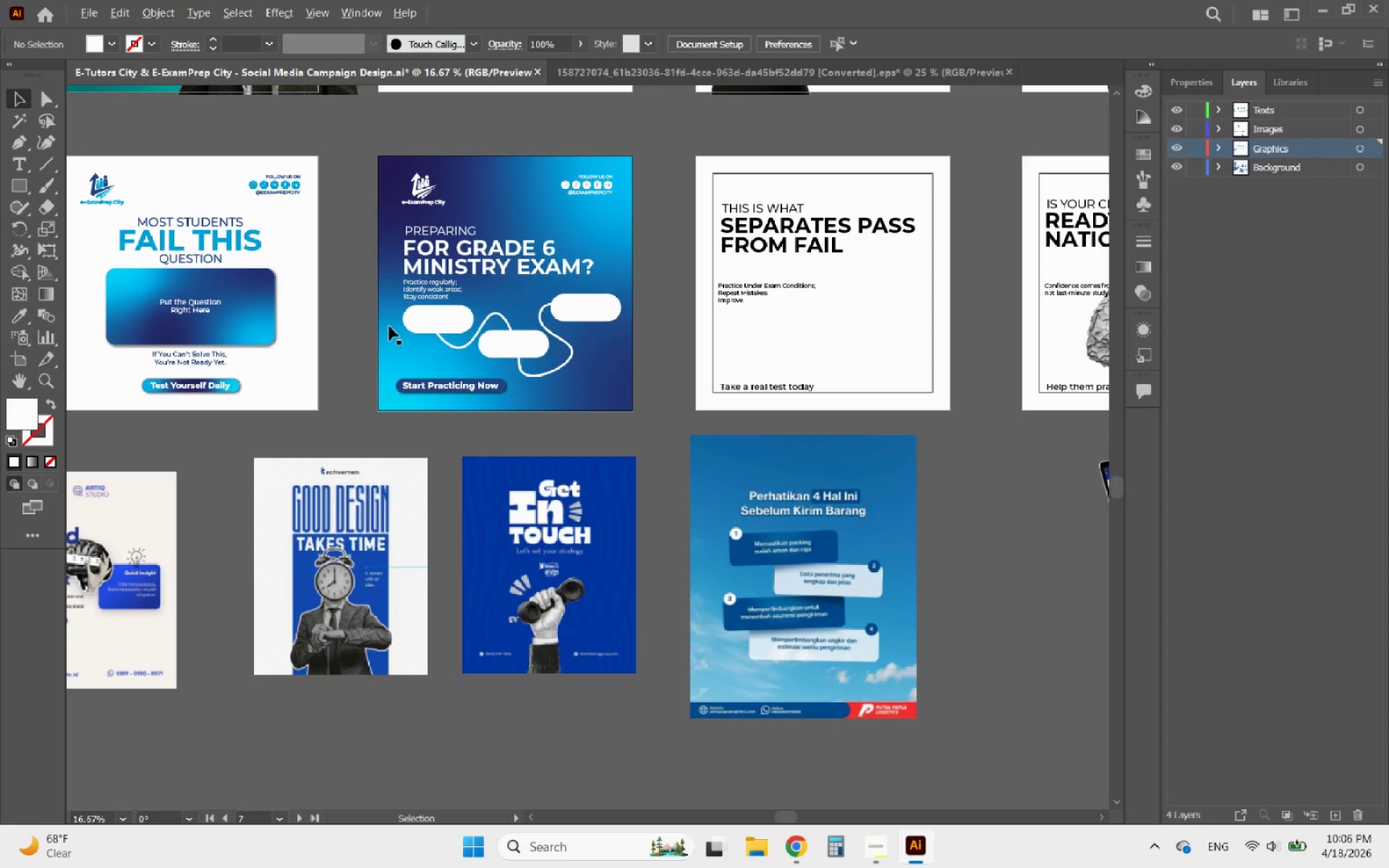 
scroll: coordinate [495, 320], scroll_direction: up, amount: 3.0
 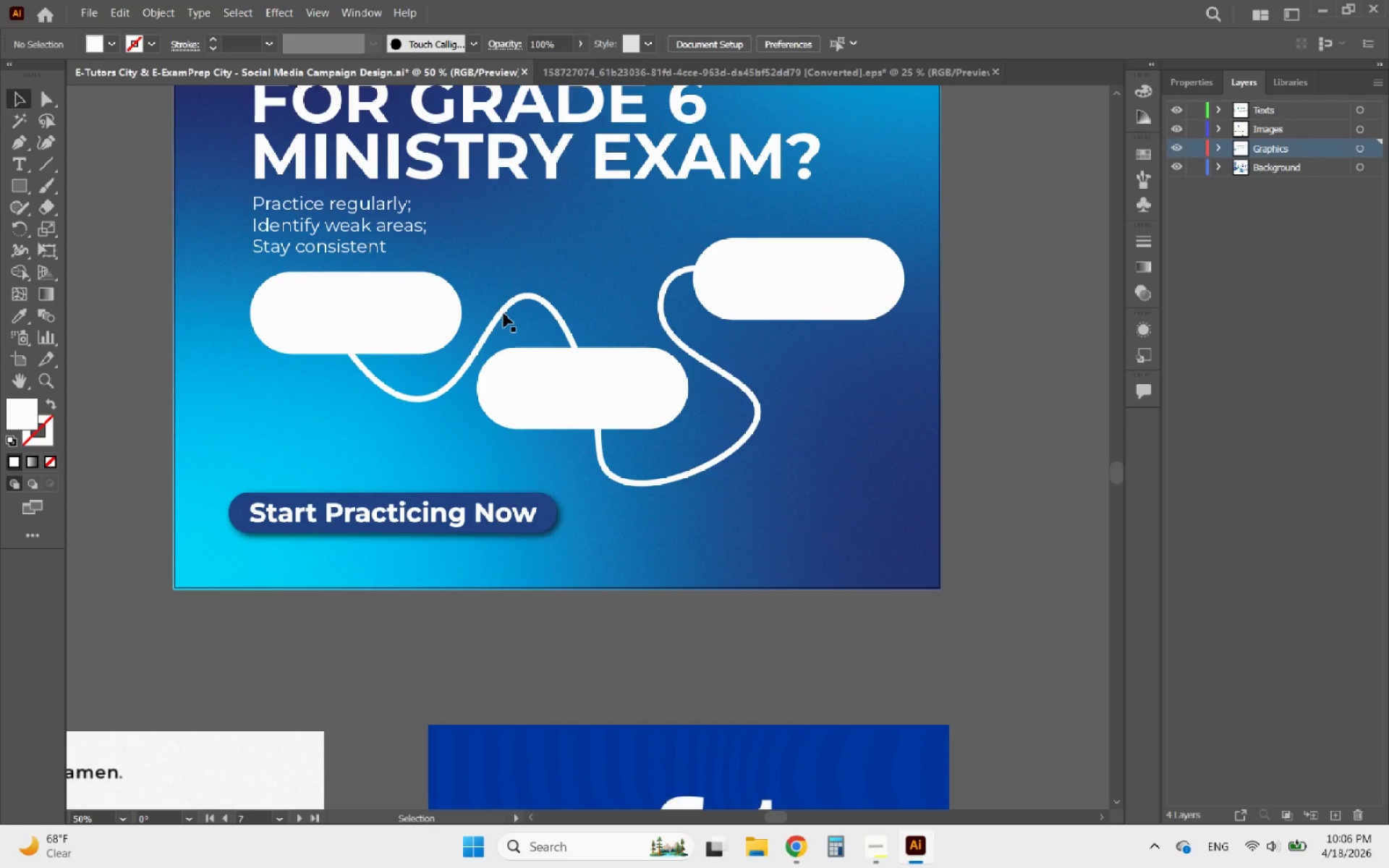 
left_click([503, 313])
 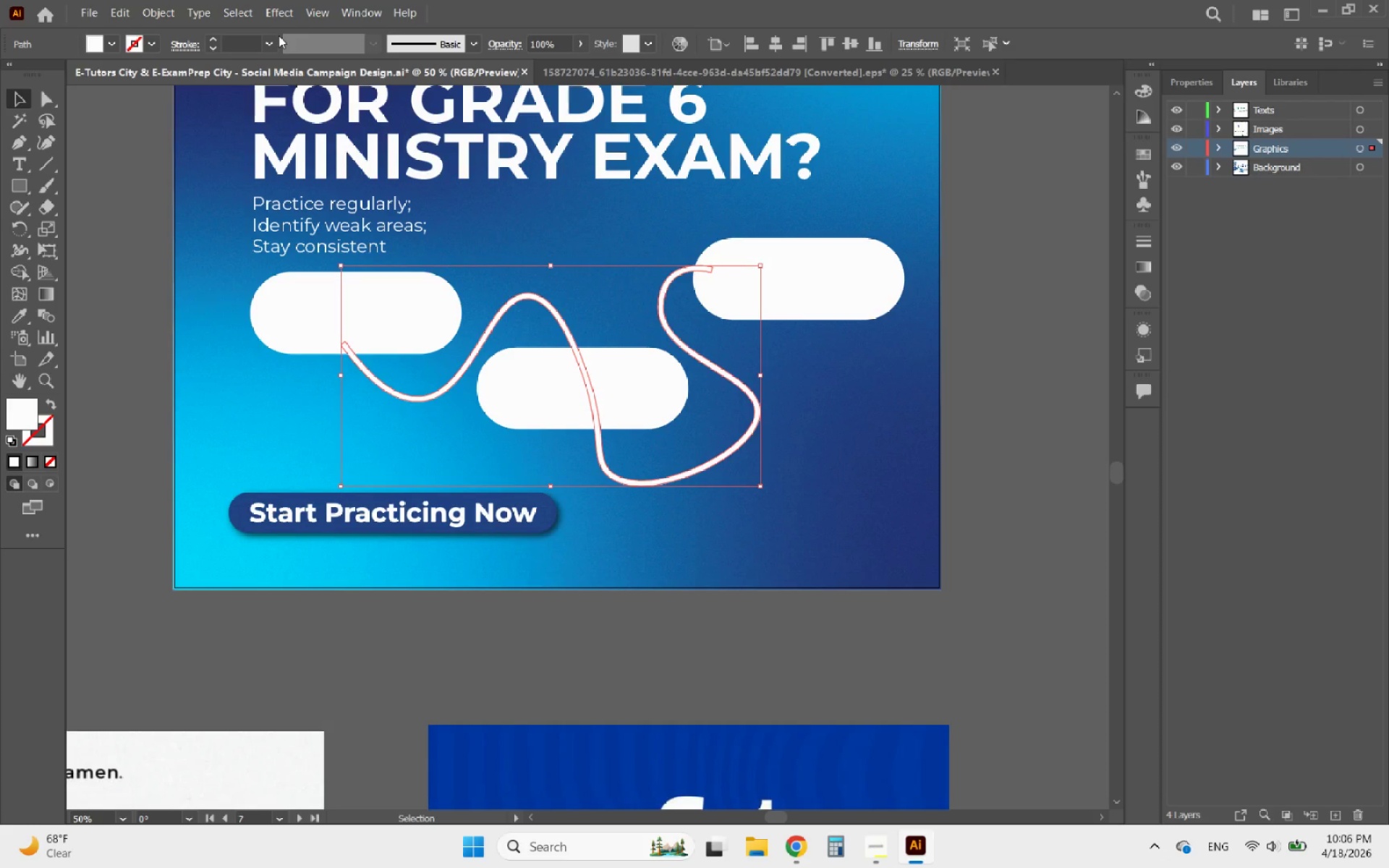 
left_click([264, 8])
 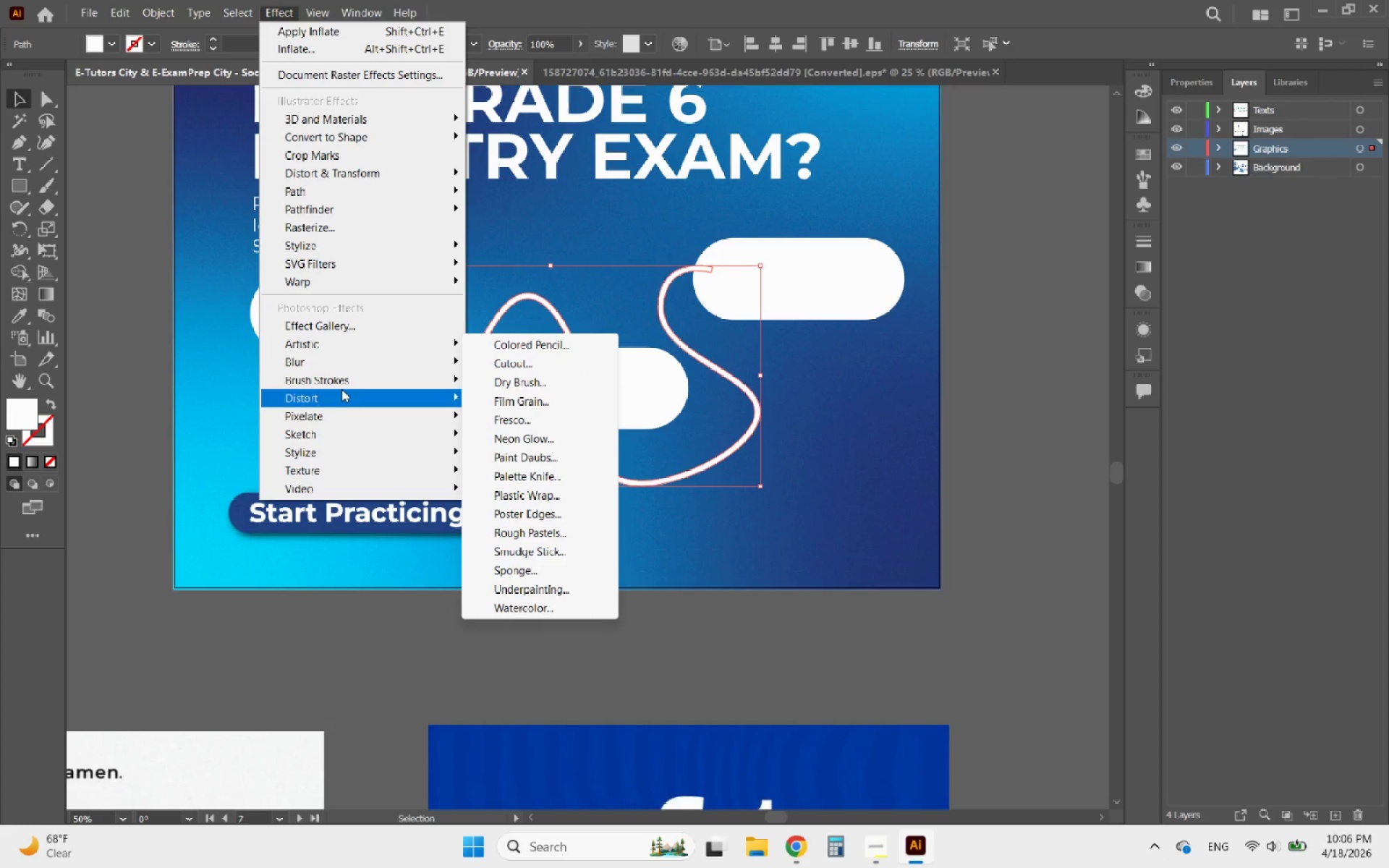 
mouse_move([372, 409])
 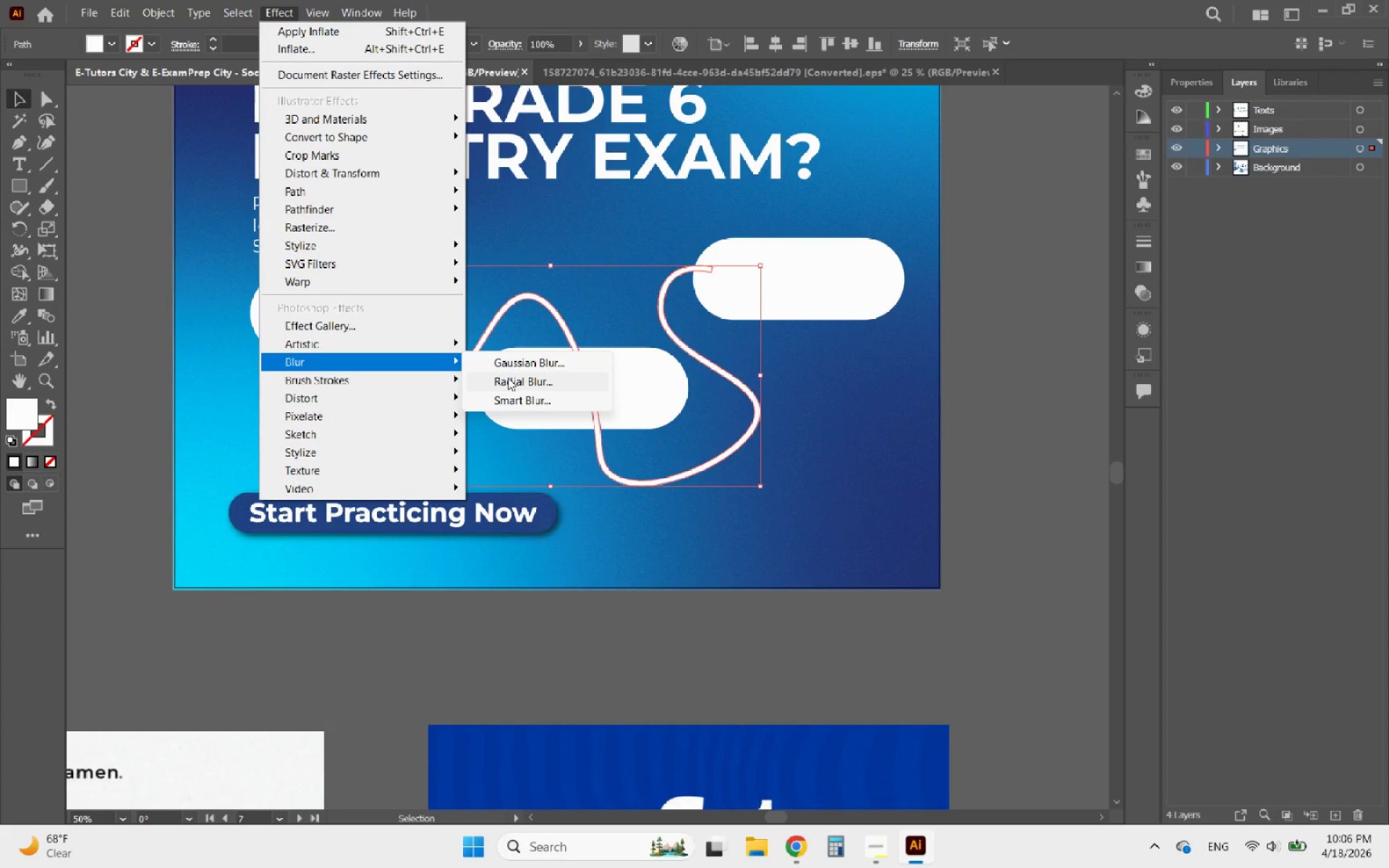 
left_click([508, 378])
 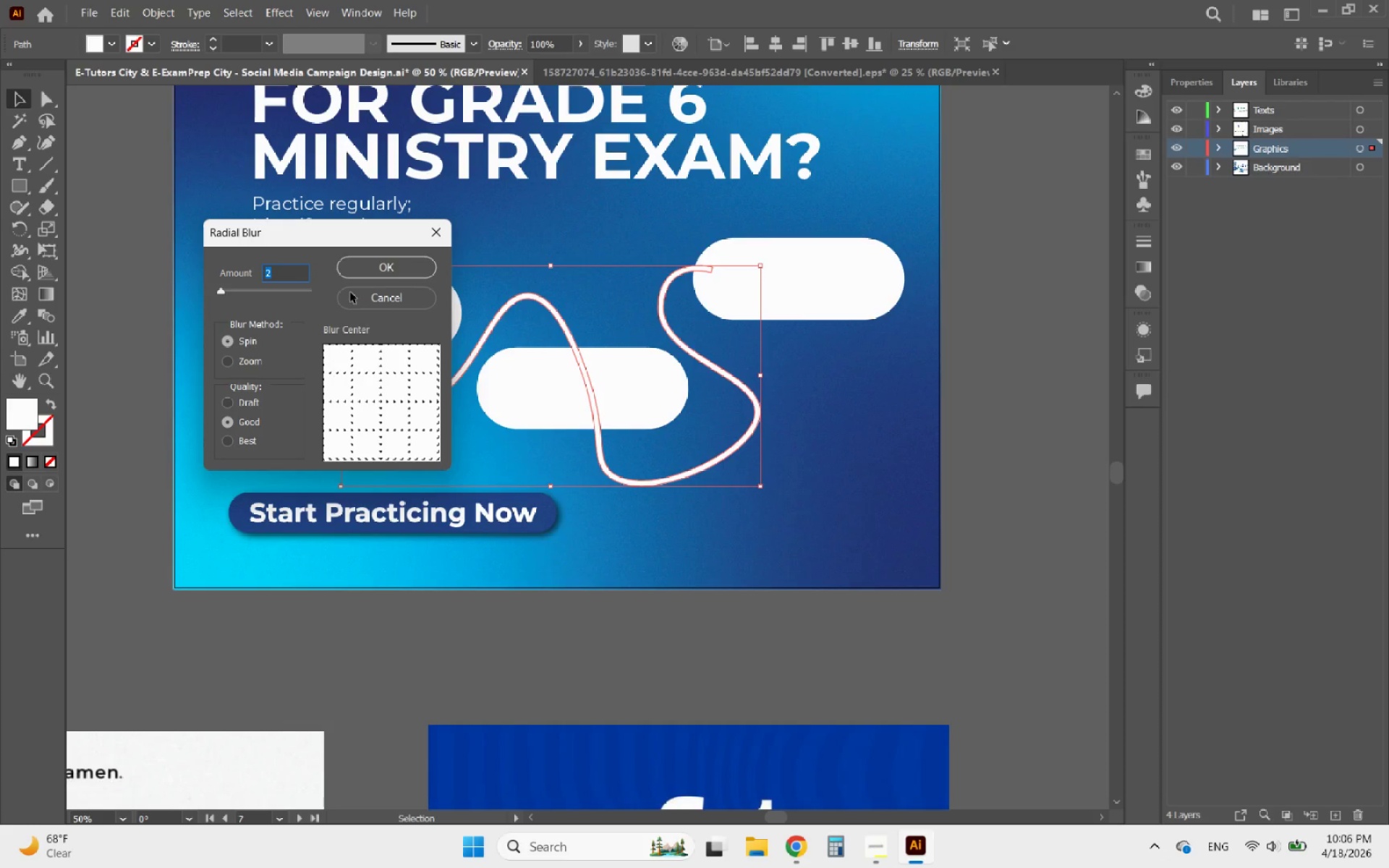 
left_click([380, 268])
 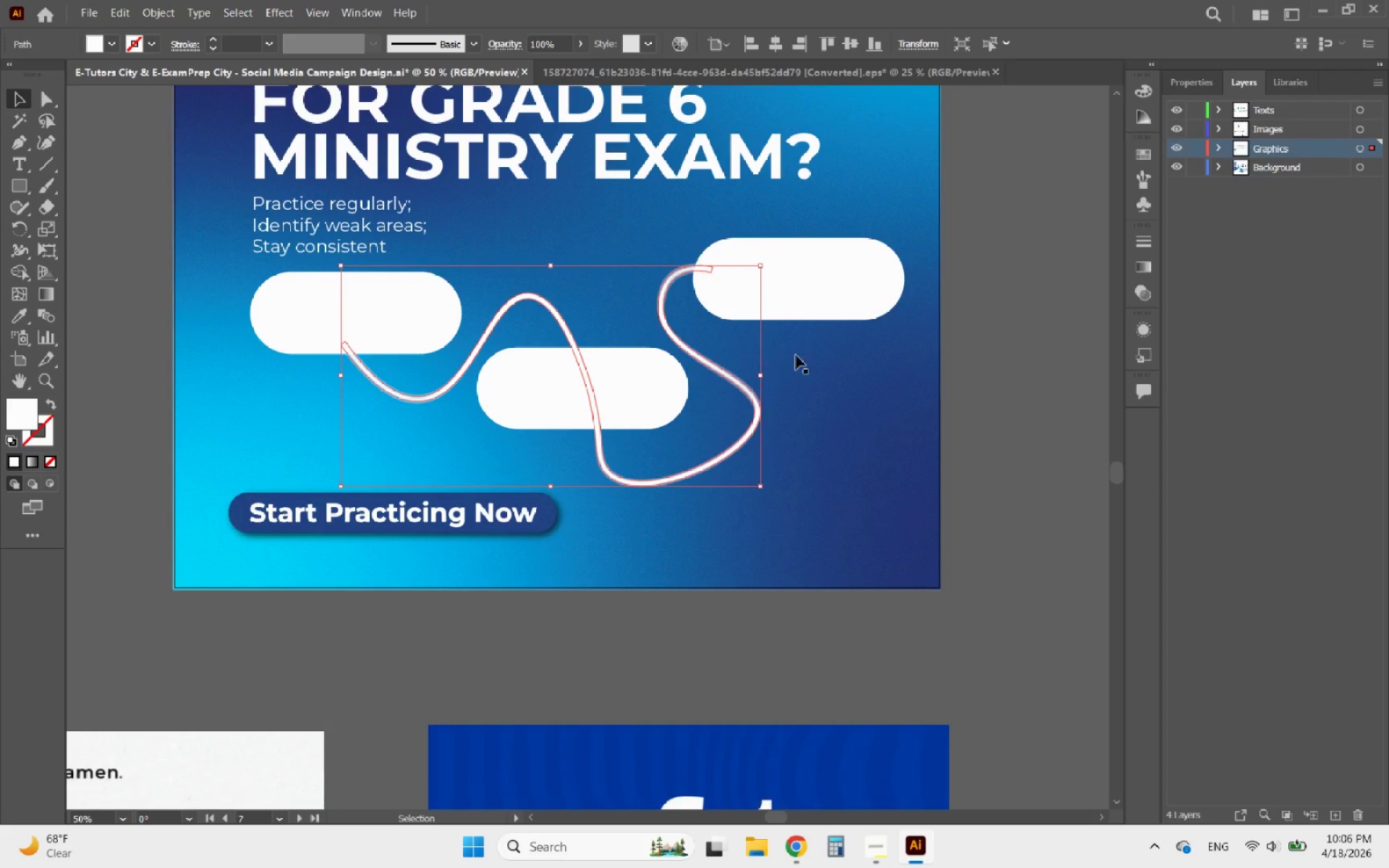 
left_click([990, 410])
 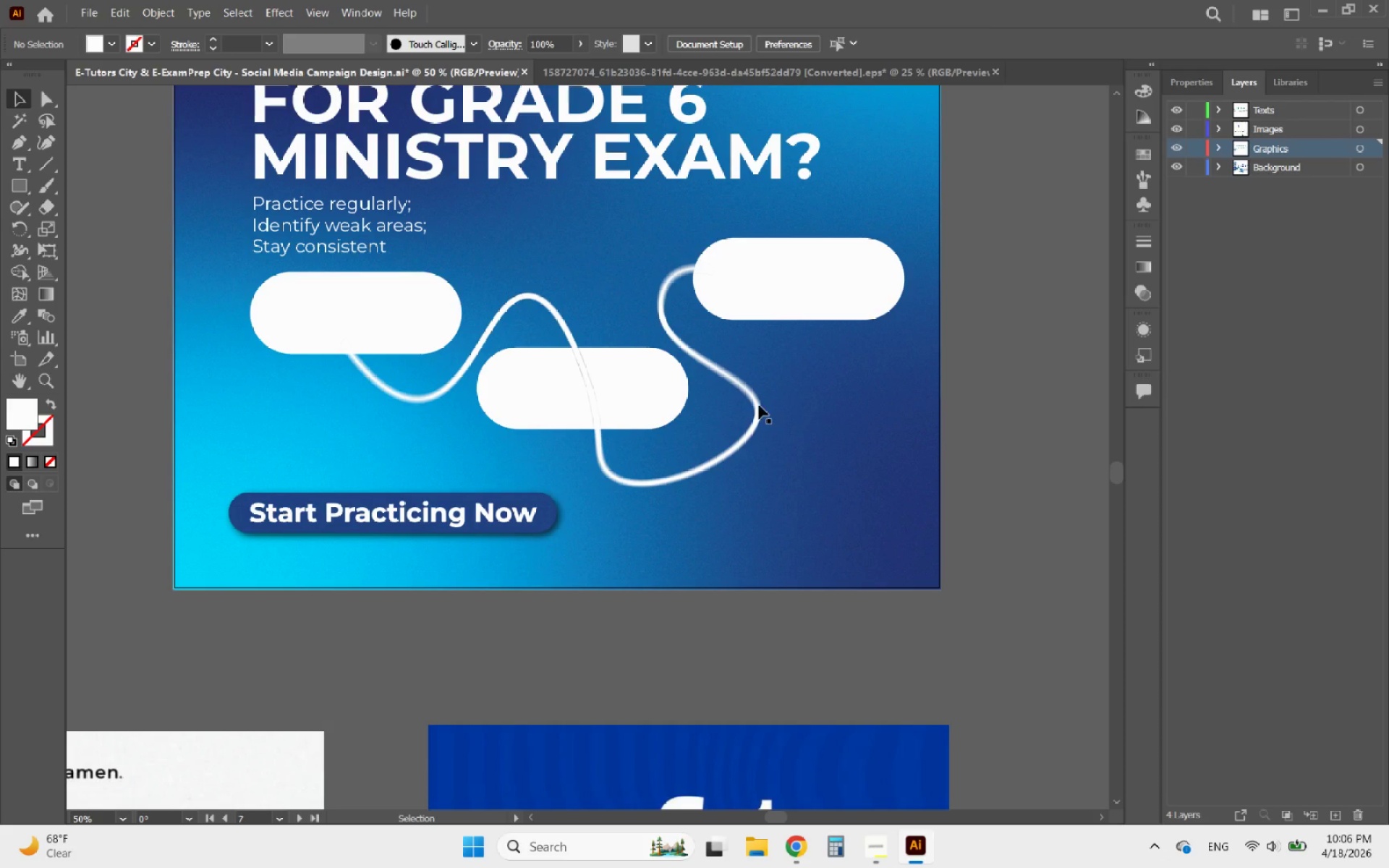 
left_click([757, 404])
 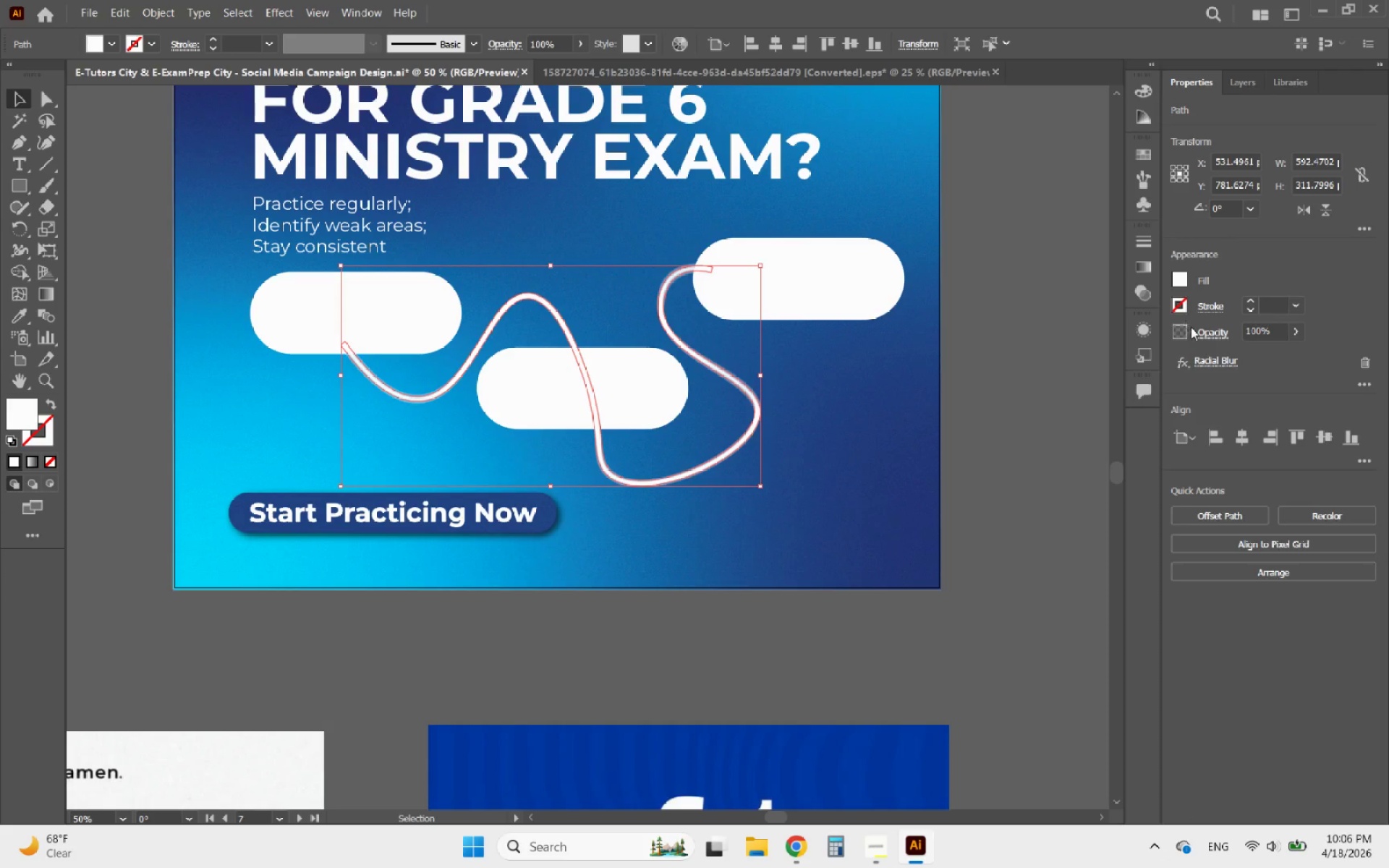 
left_click([1217, 360])
 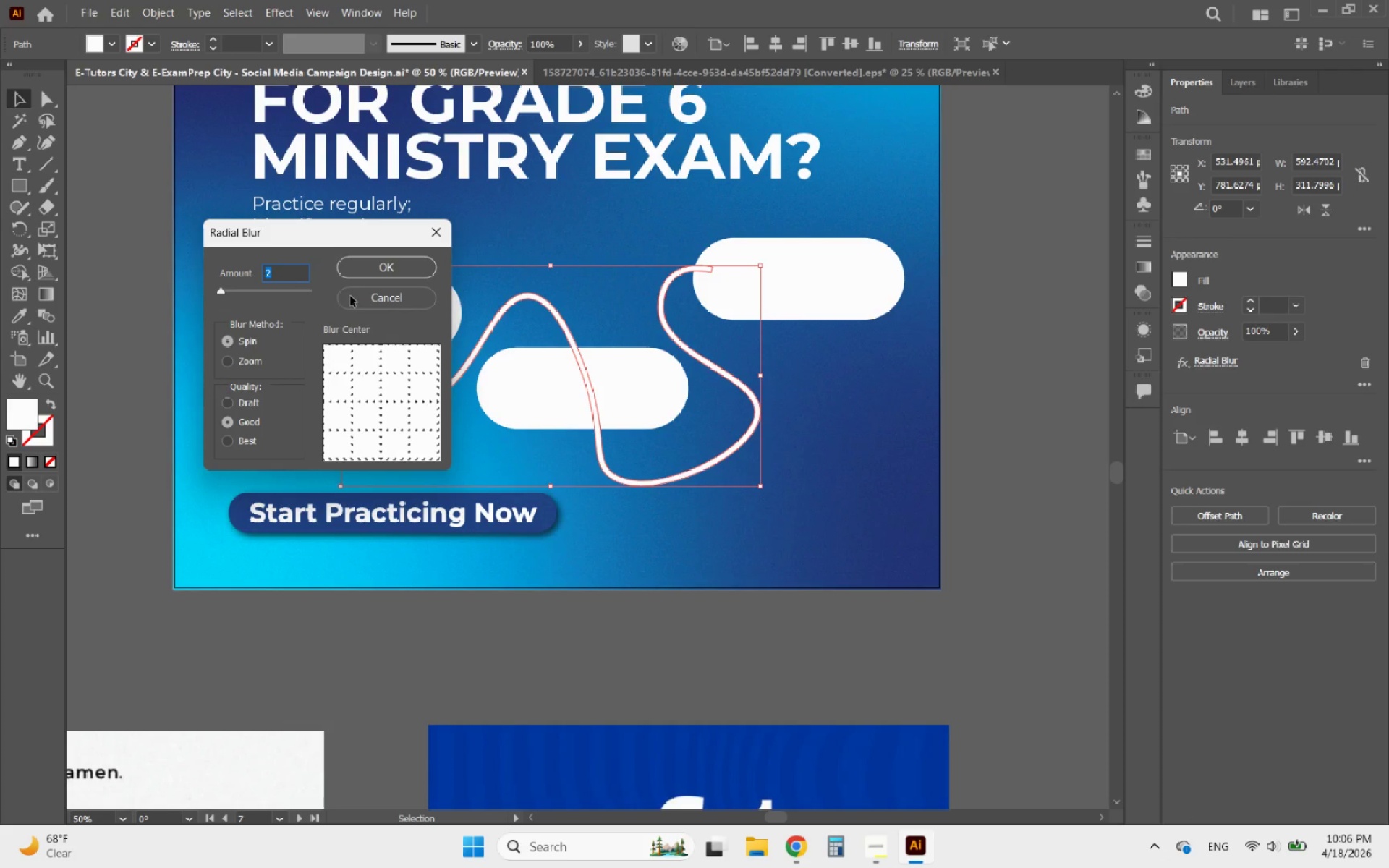 
scroll: coordinate [284, 279], scroll_direction: up, amount: 2.0
 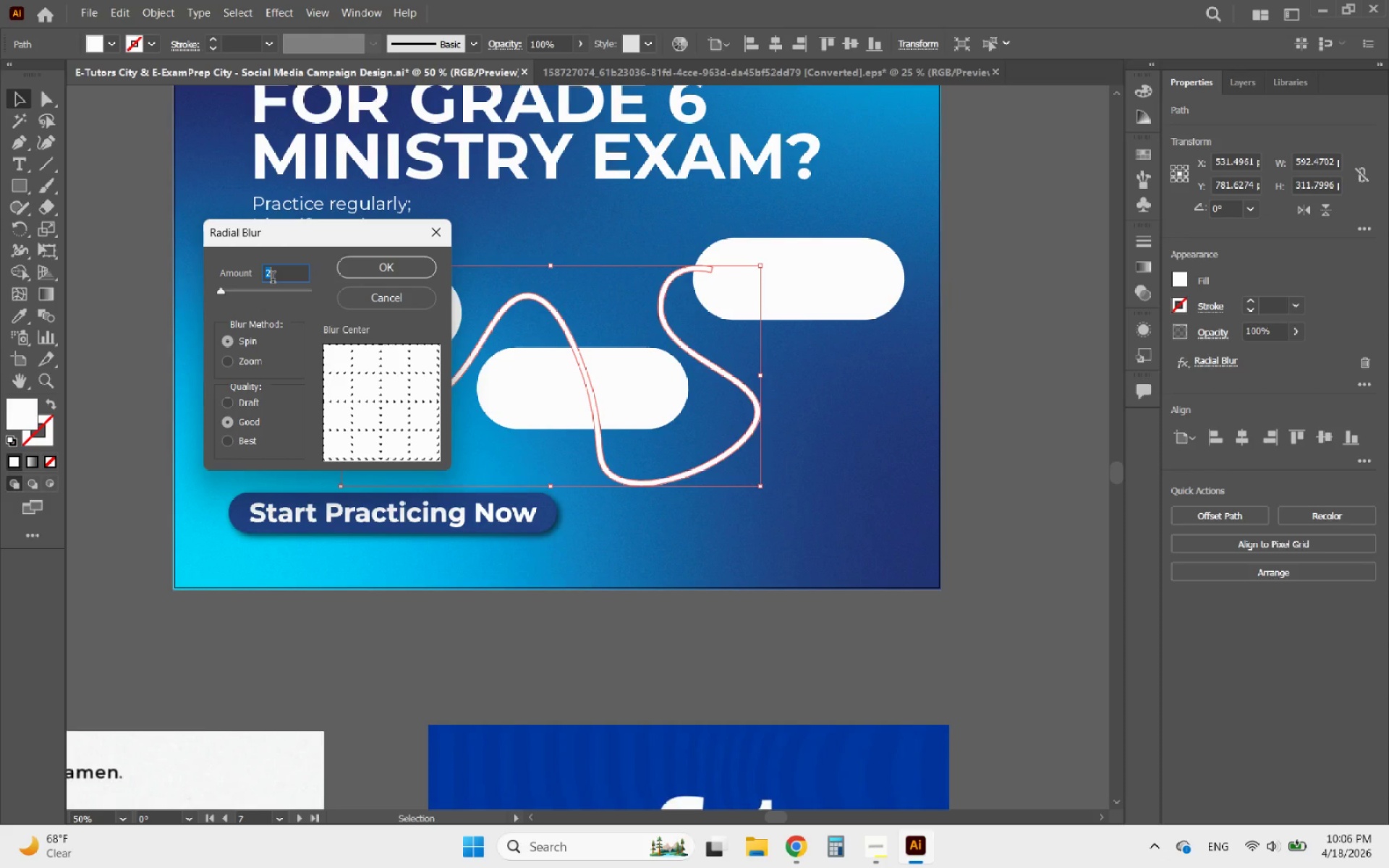 
key(5)
 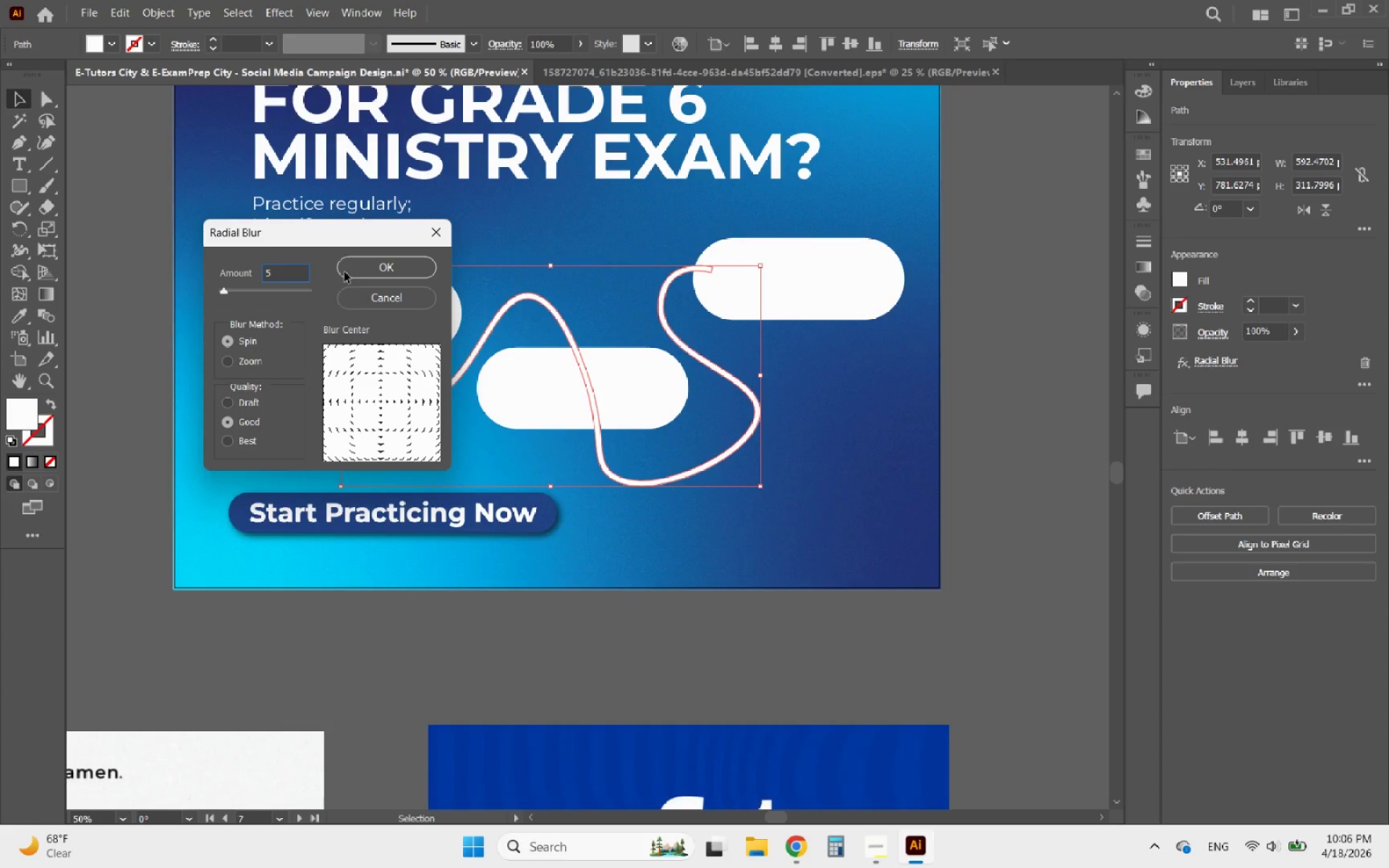 
left_click([349, 270])
 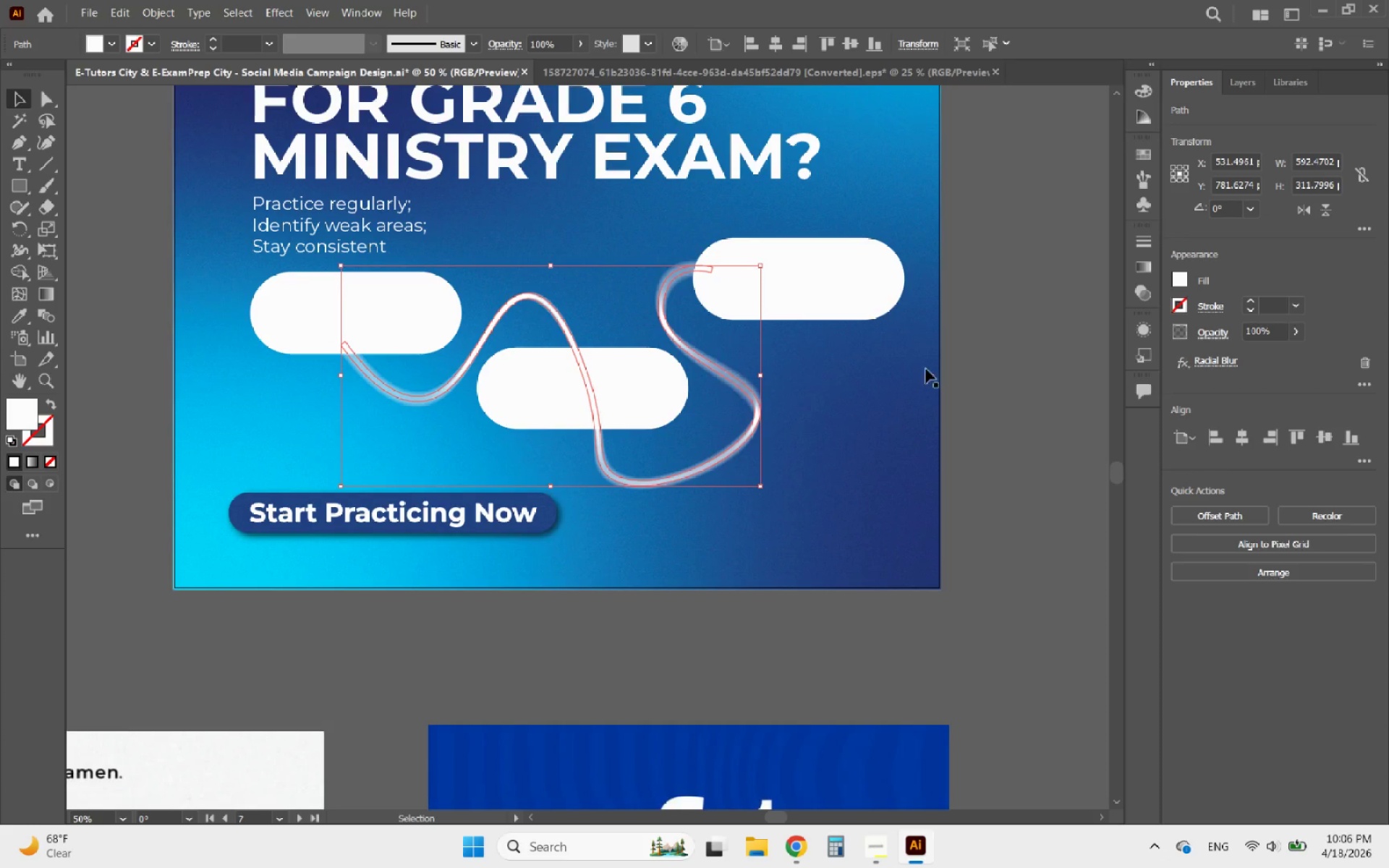 
left_click([1004, 360])
 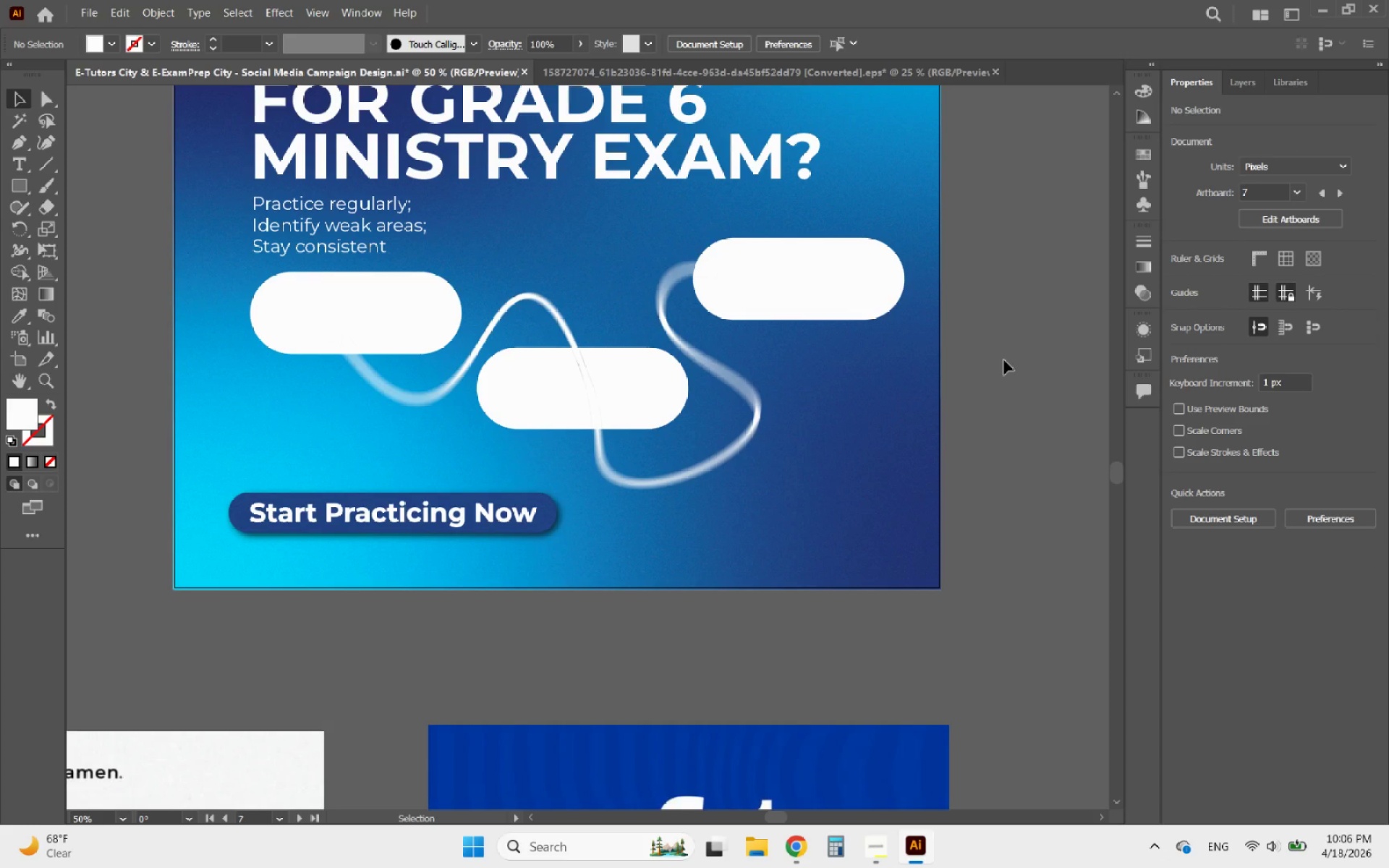 
hold_key(key=AltLeft, duration=1.12)
scroll: coordinate [977, 359], scroll_direction: down, amount: 1.0
 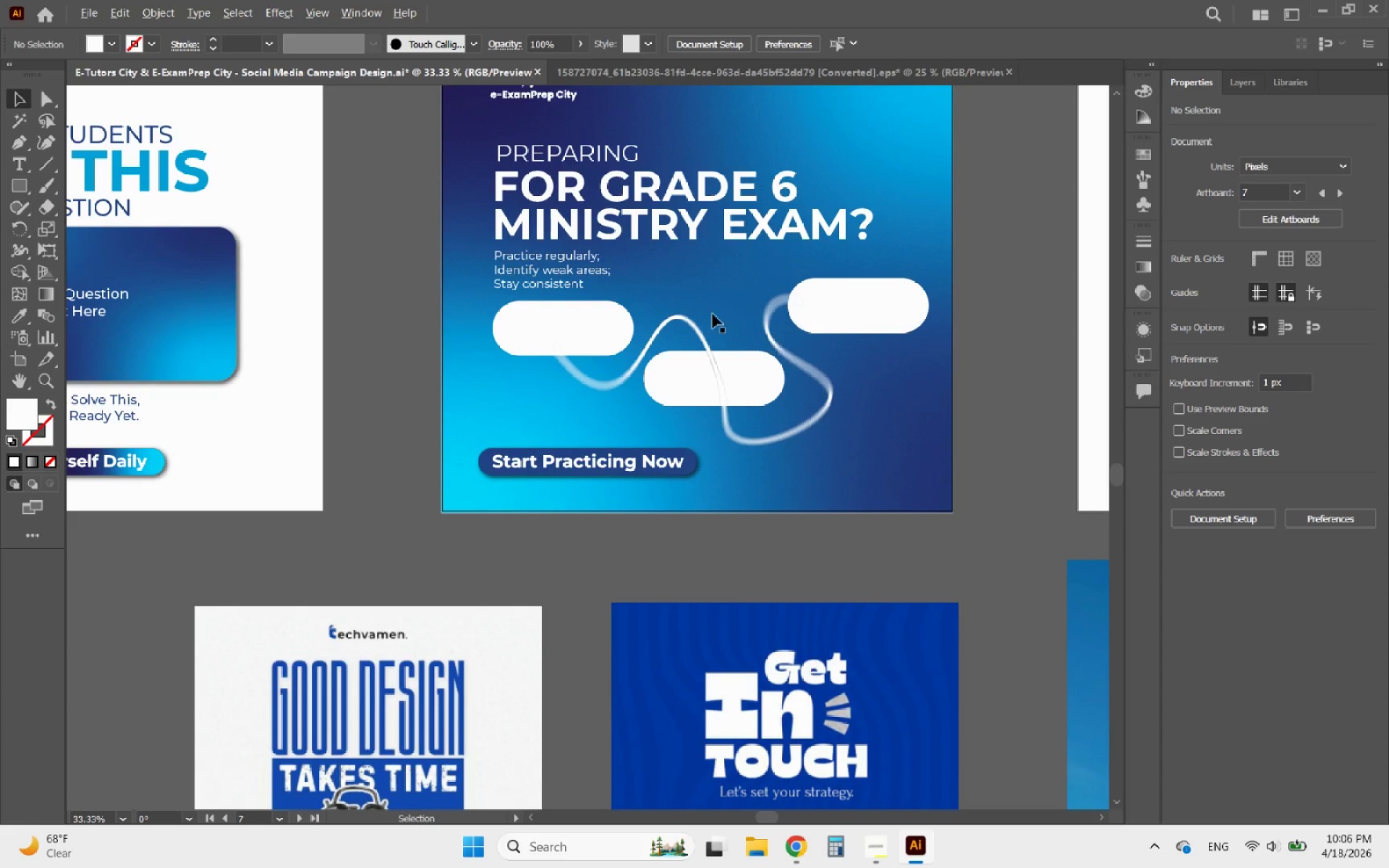 
scroll: coordinate [617, 288], scroll_direction: up, amount: 1.0
 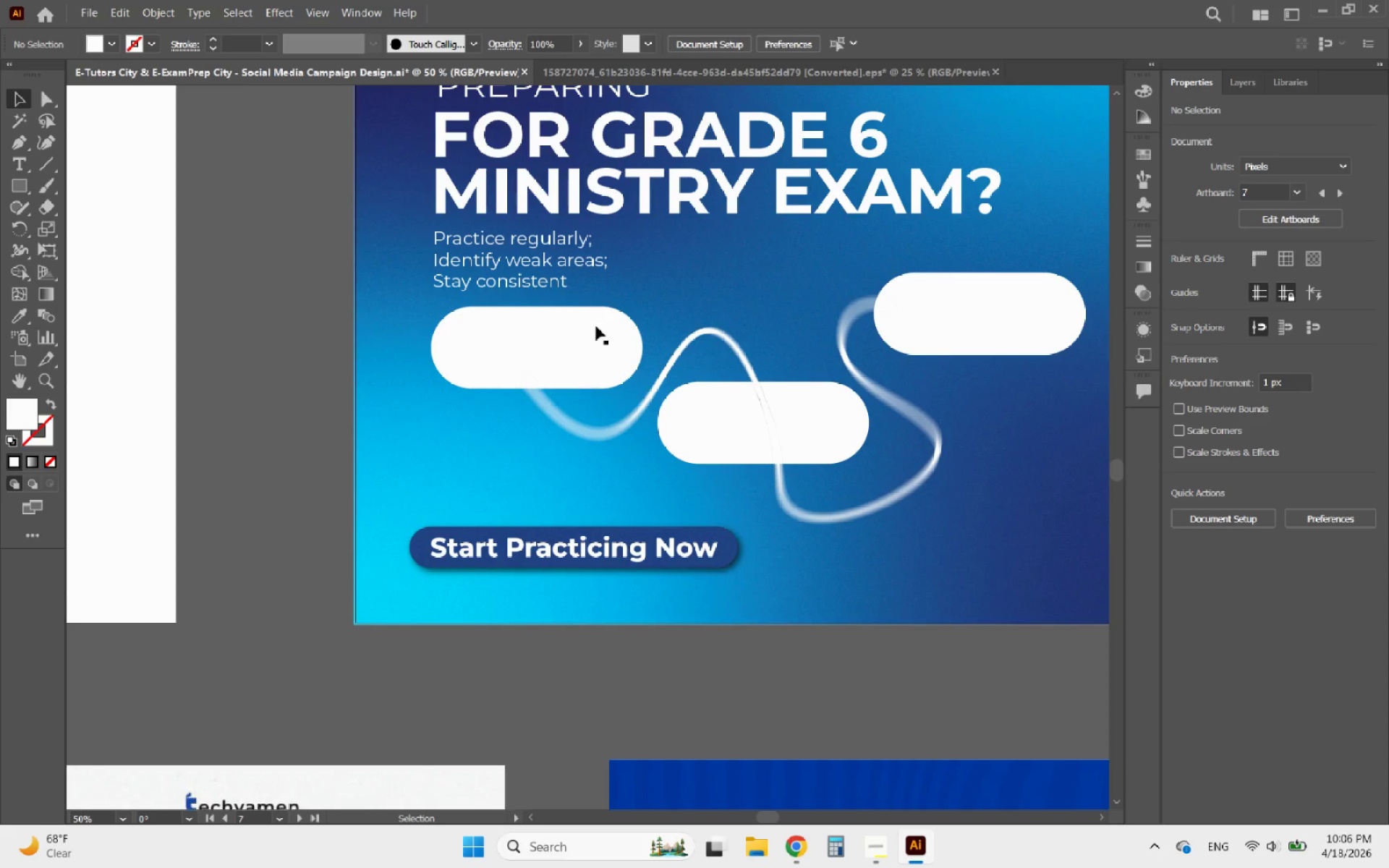 
left_click([593, 330])
 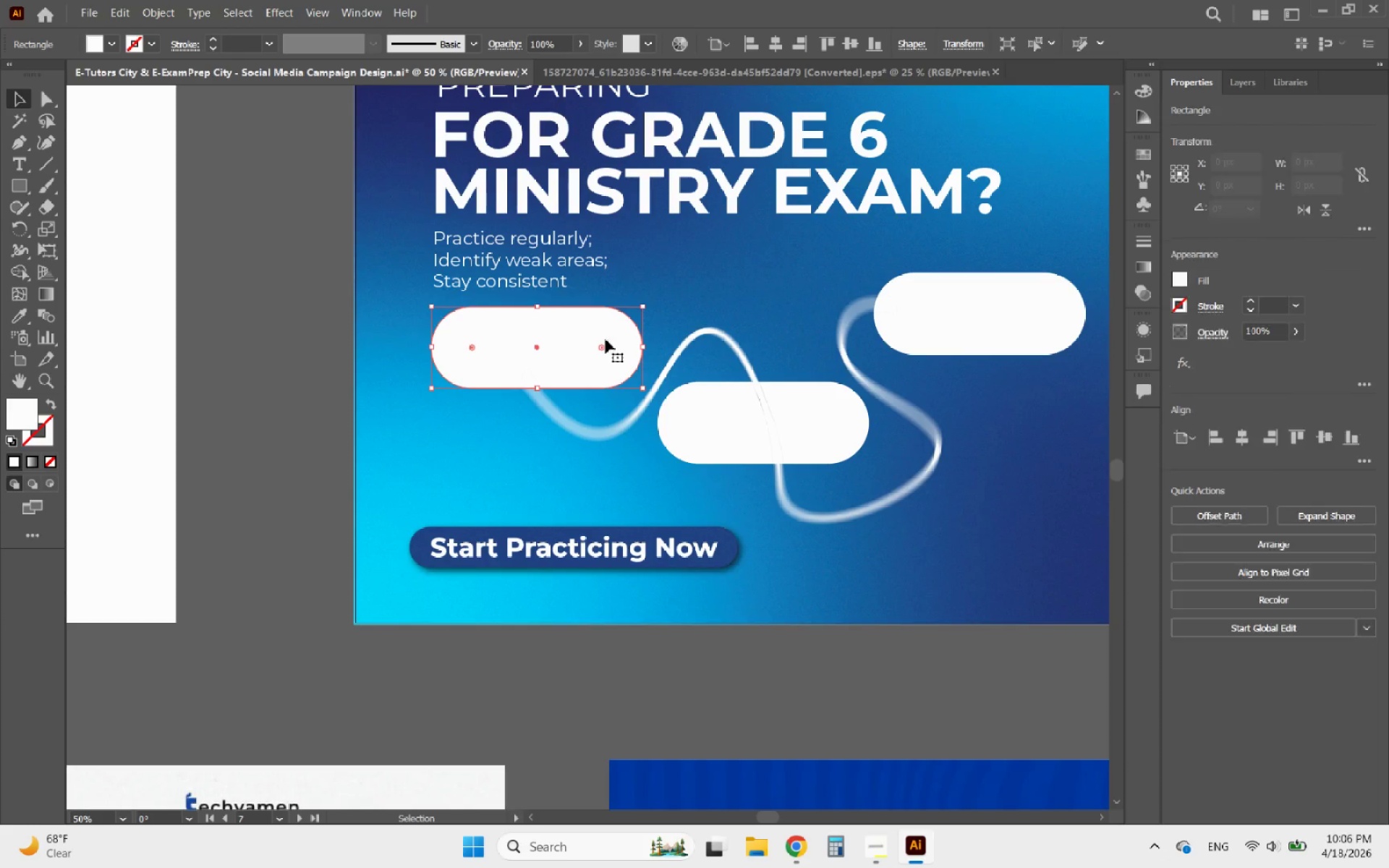 
hold_key(key=ShiftLeft, duration=1.18)
left_click([729, 393])
 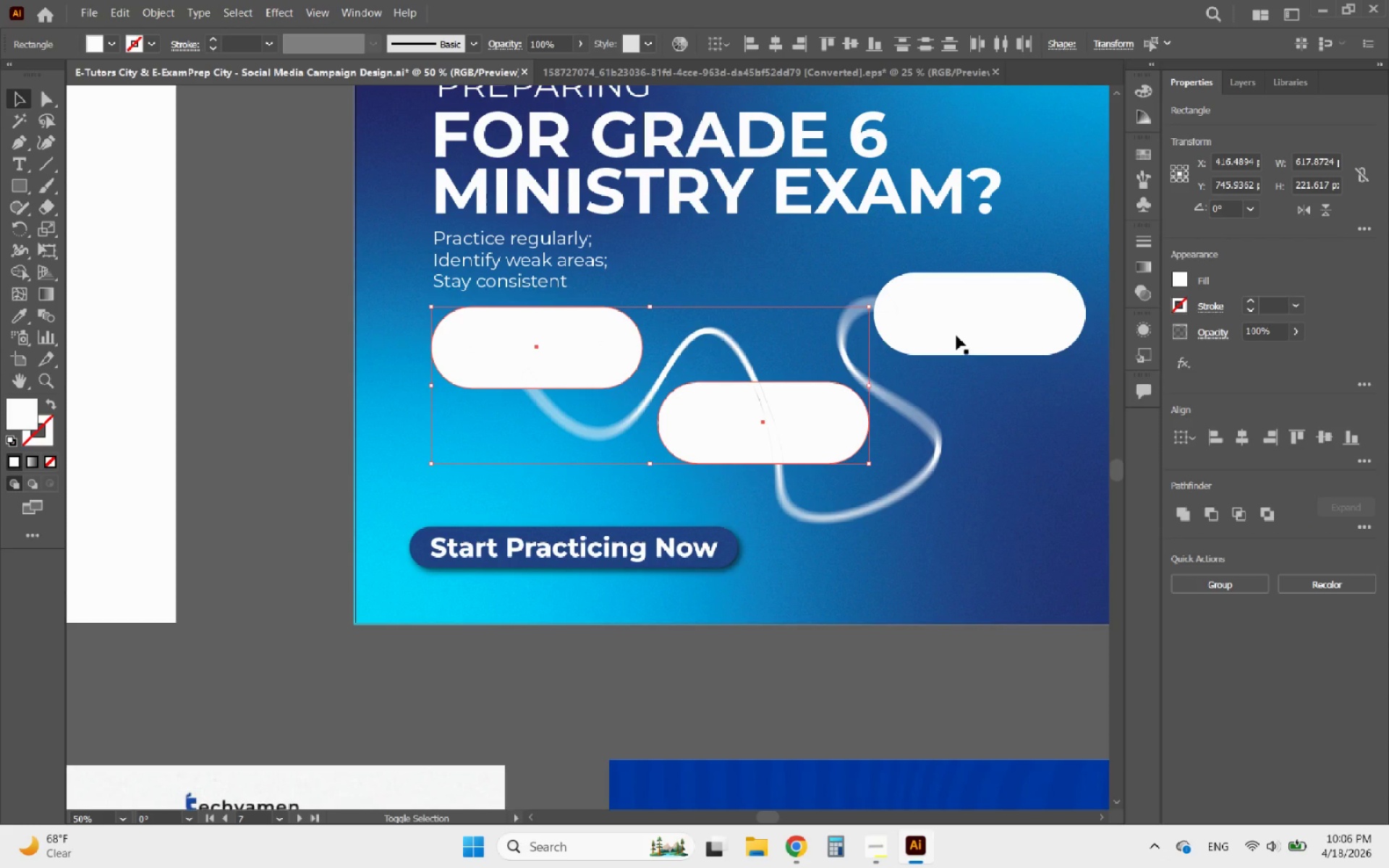 
left_click([961, 326])
 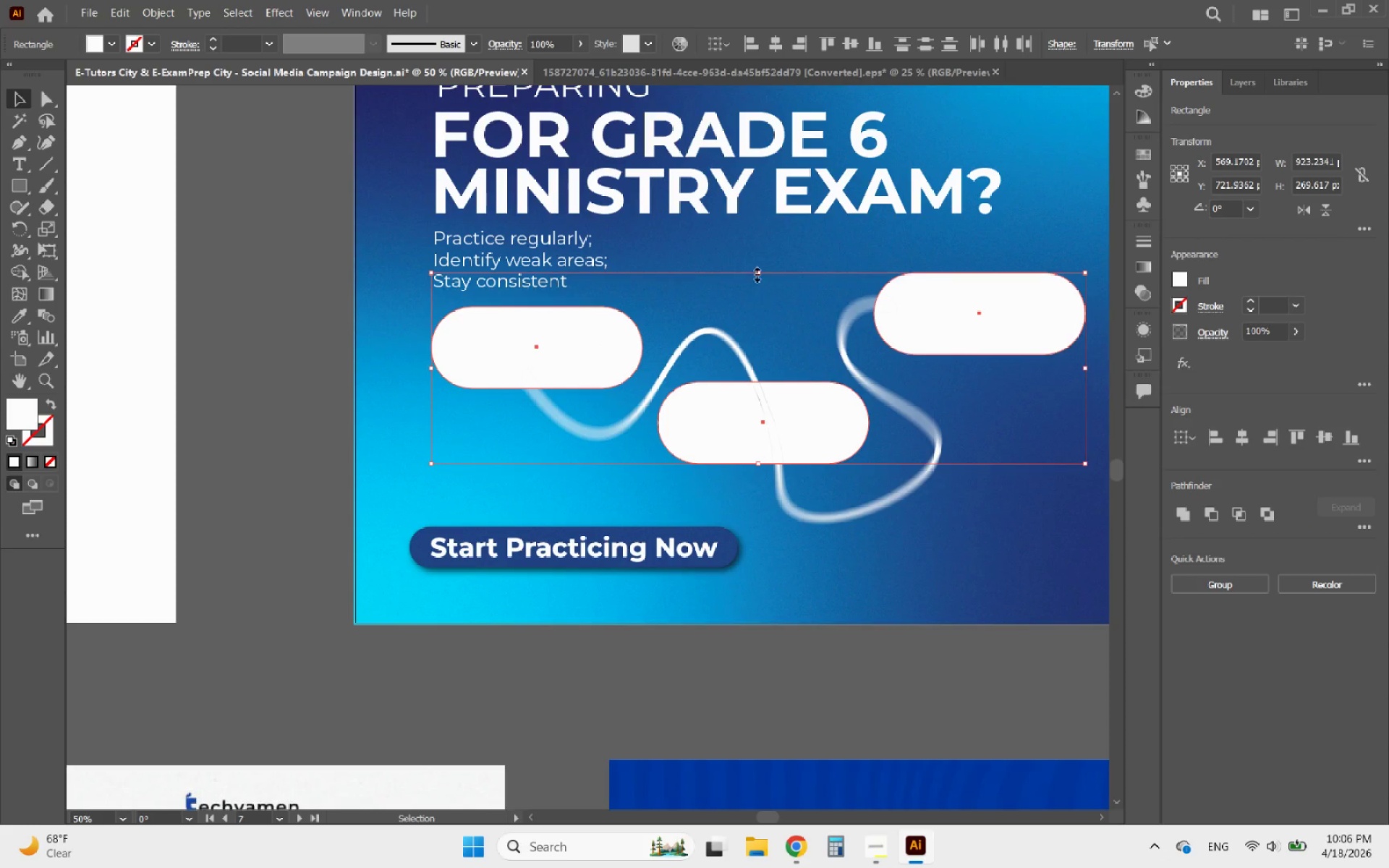 
left_click_drag(start_coordinate=[756, 271], to_coordinate=[699, 326])
 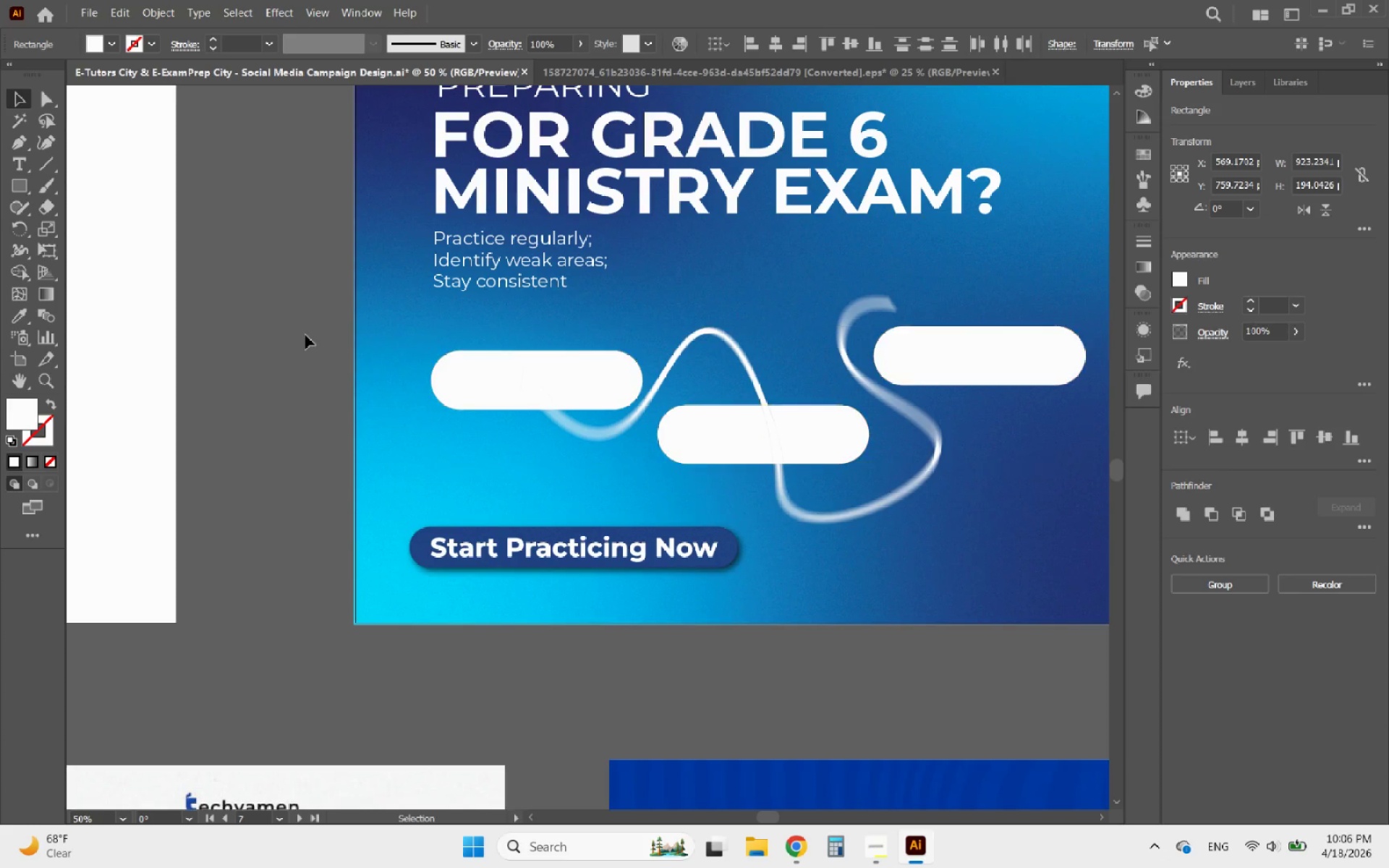 
left_click_drag(start_coordinate=[958, 358], to_coordinate=[953, 310])
 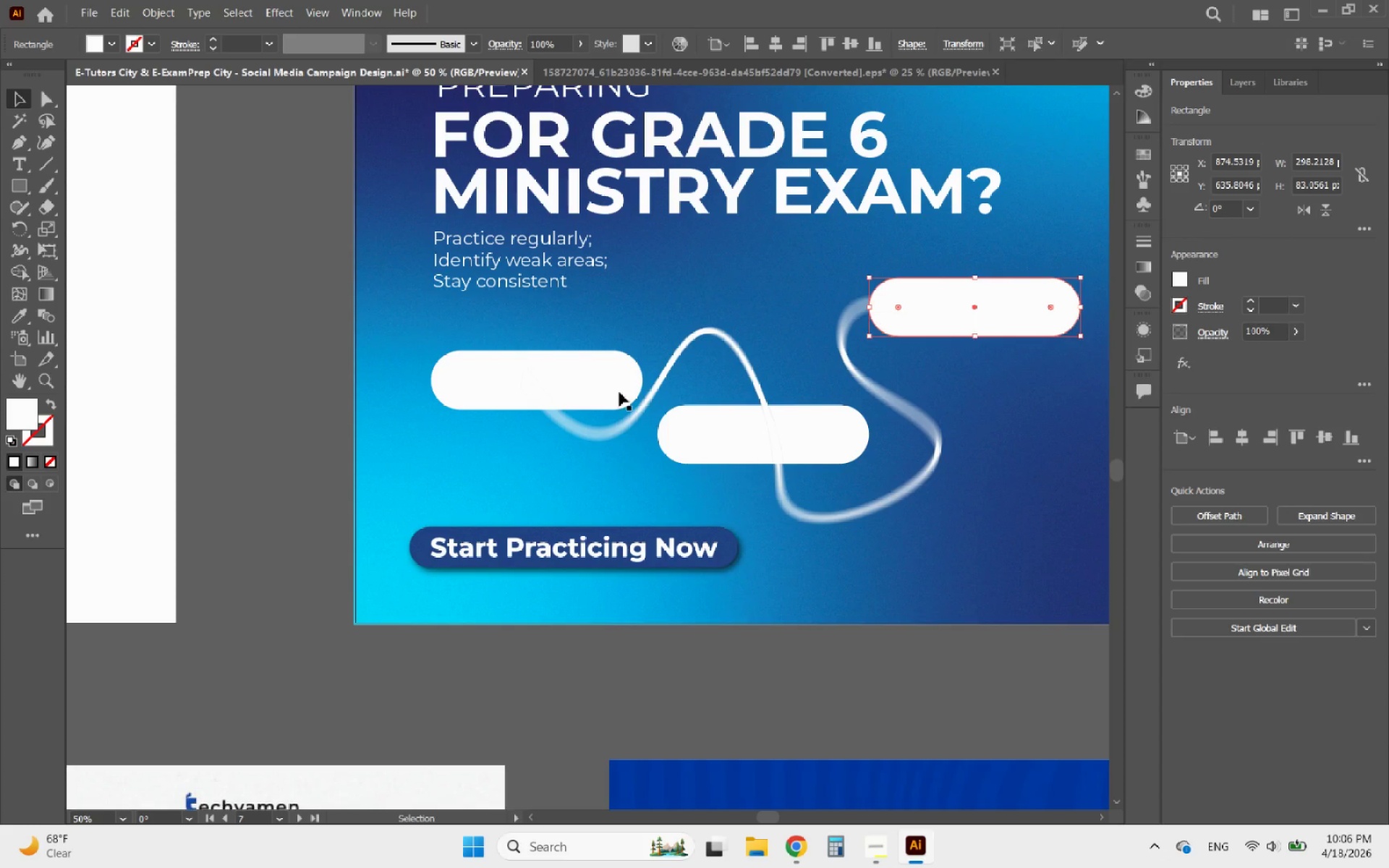 
left_click_drag(start_coordinate=[602, 391], to_coordinate=[602, 380])
 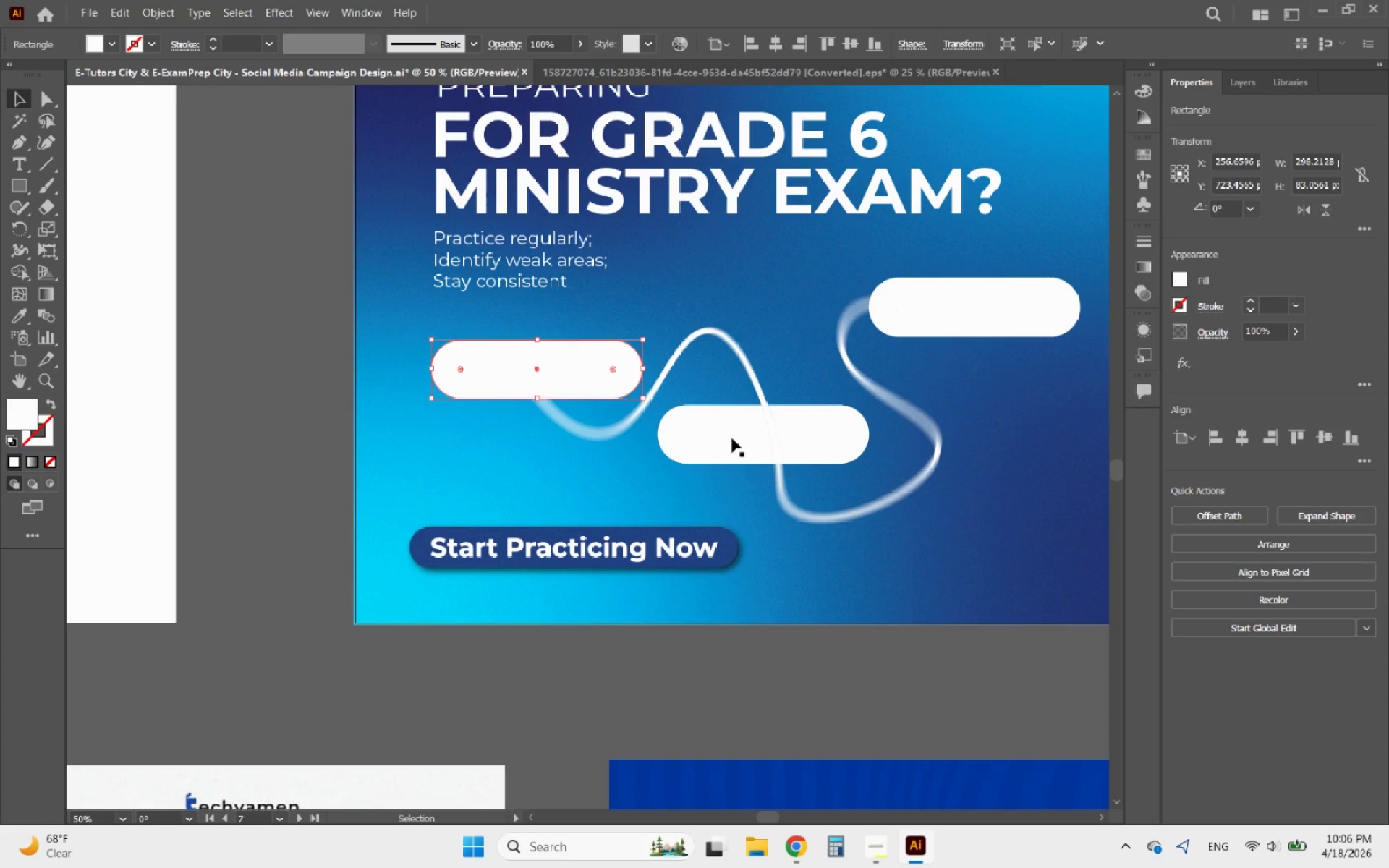 
left_click_drag(start_coordinate=[732, 438], to_coordinate=[733, 445])
 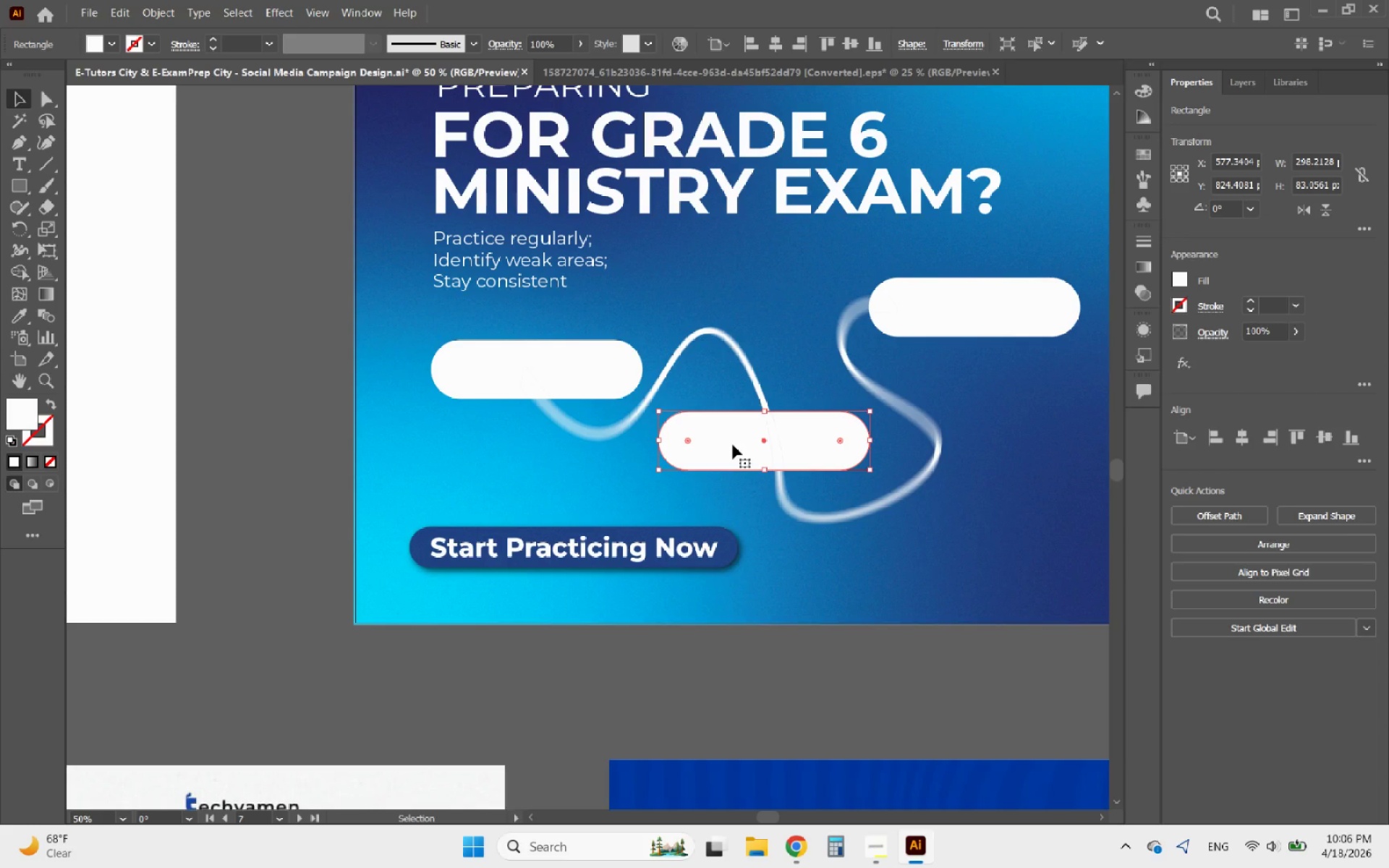 
hold_key(key=AltLeft, duration=0.33)
 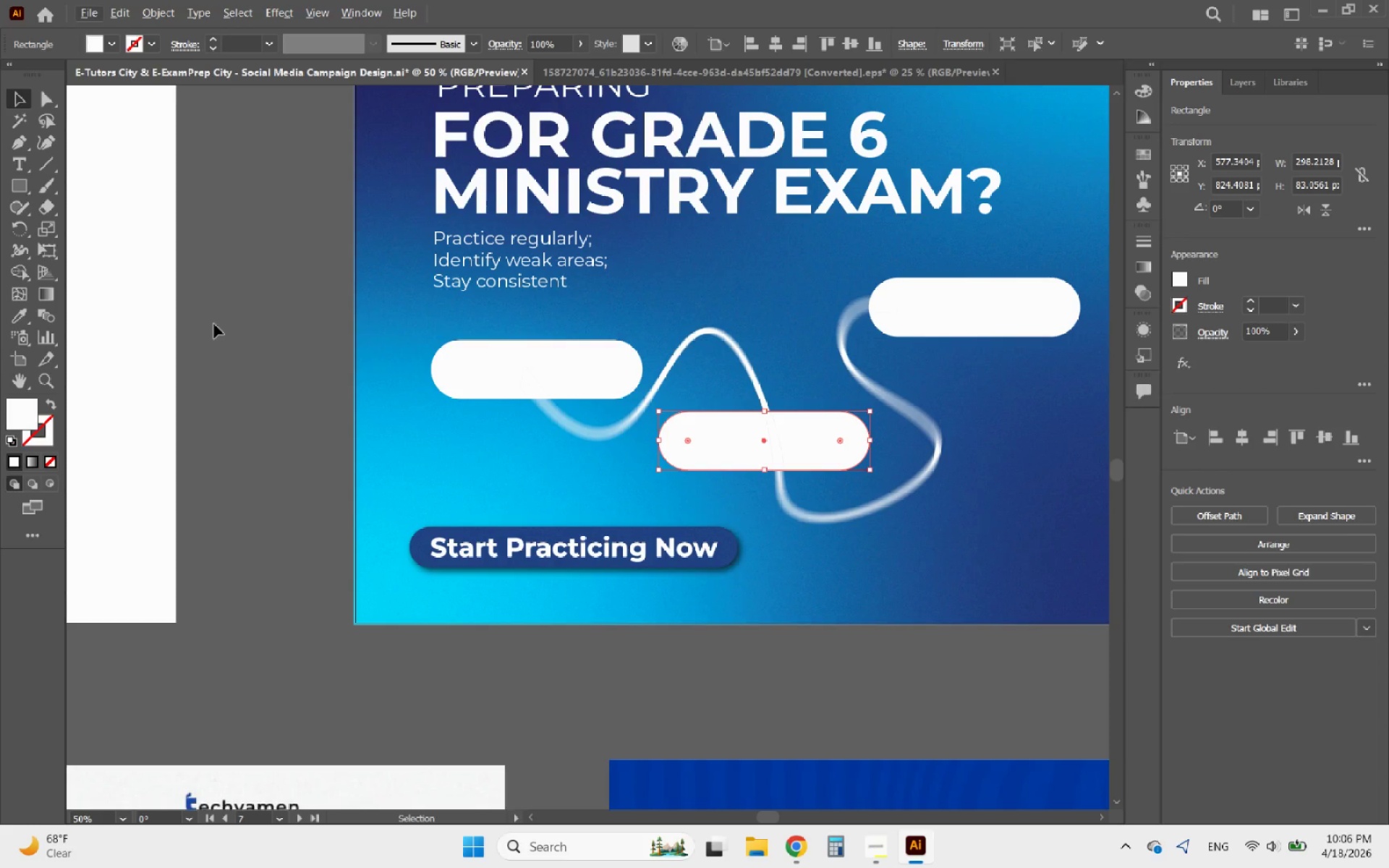 
left_click([209, 311])
 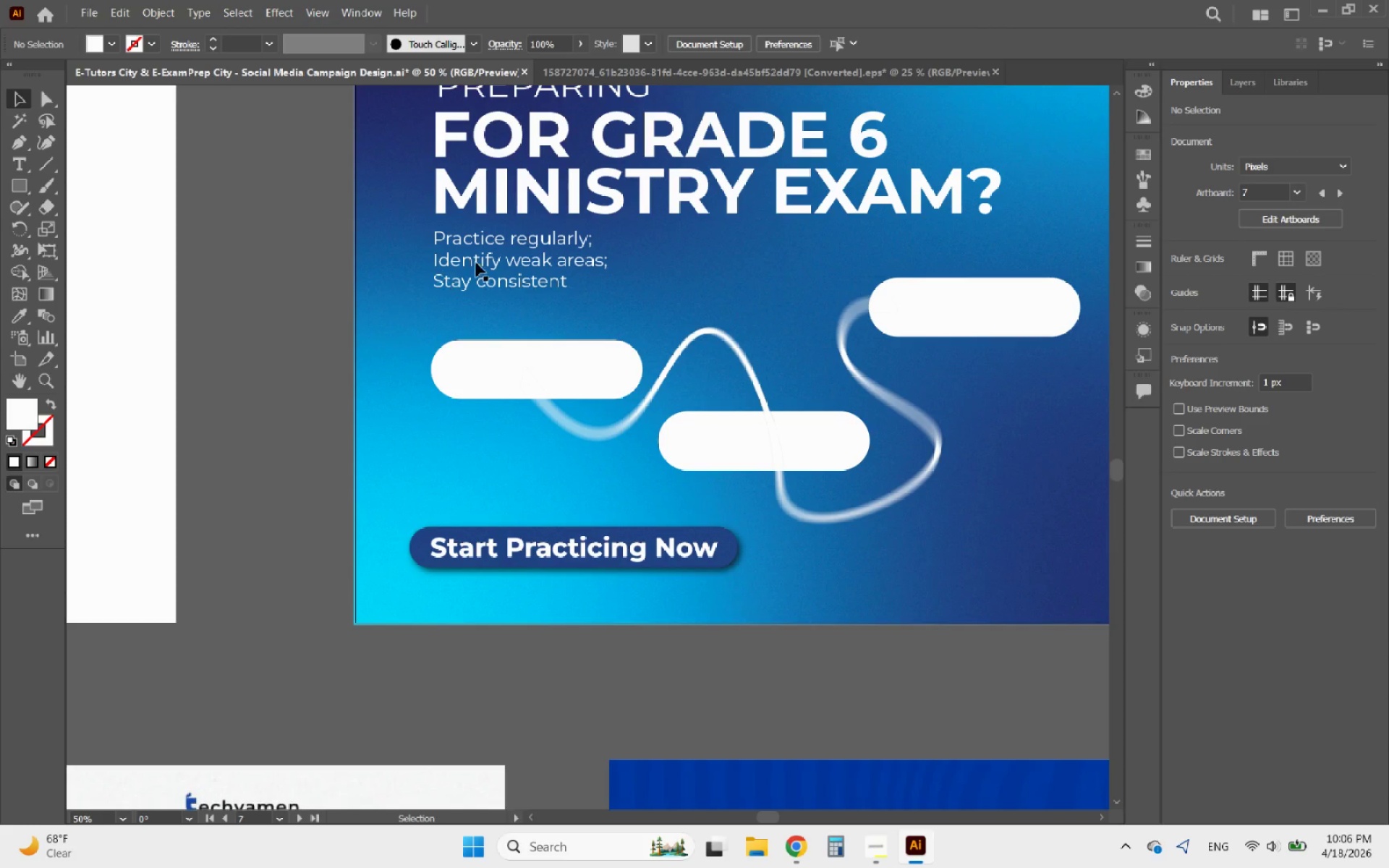 
left_click([476, 263])
 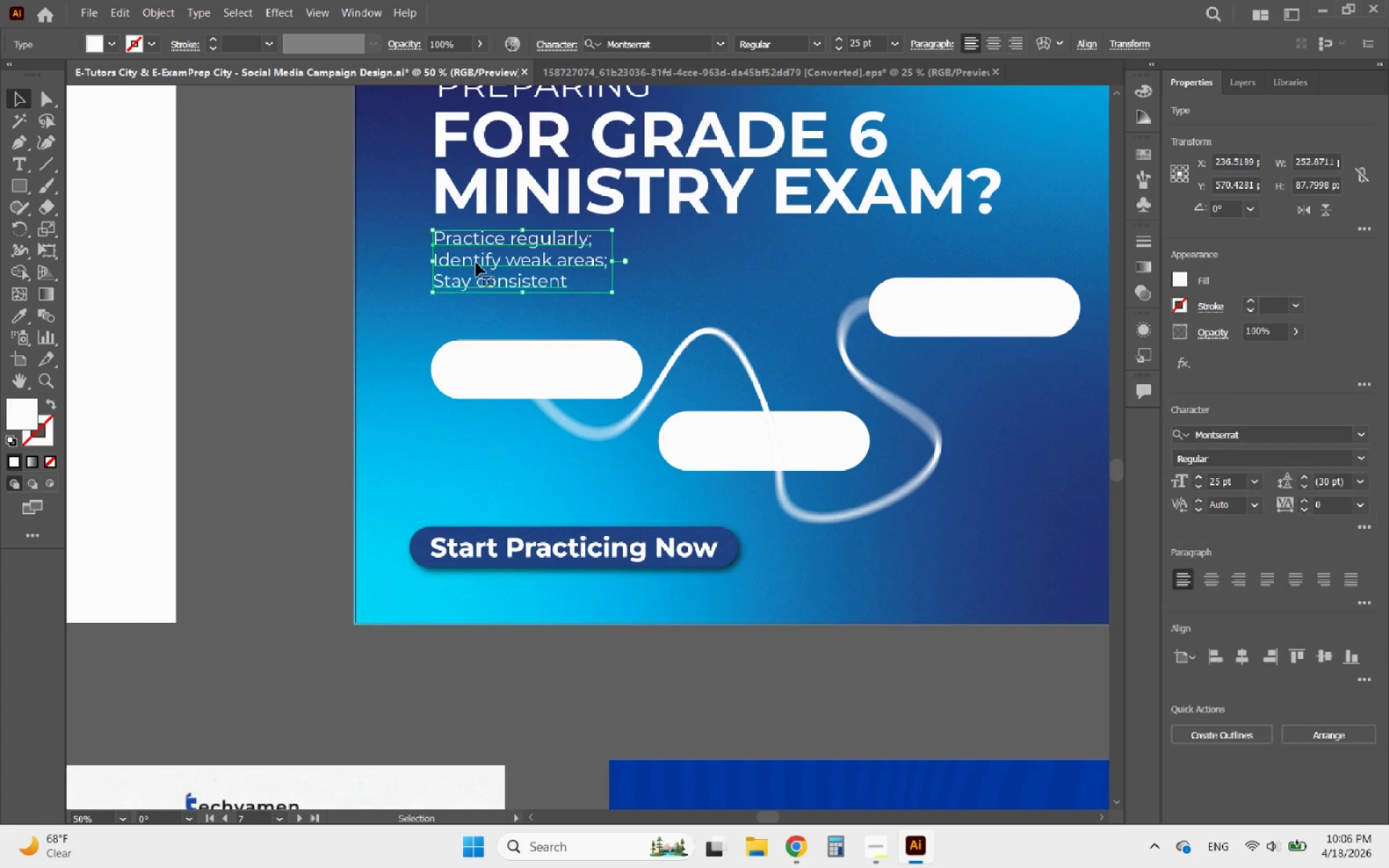 
hold_key(key=AltLeft, duration=0.67)
 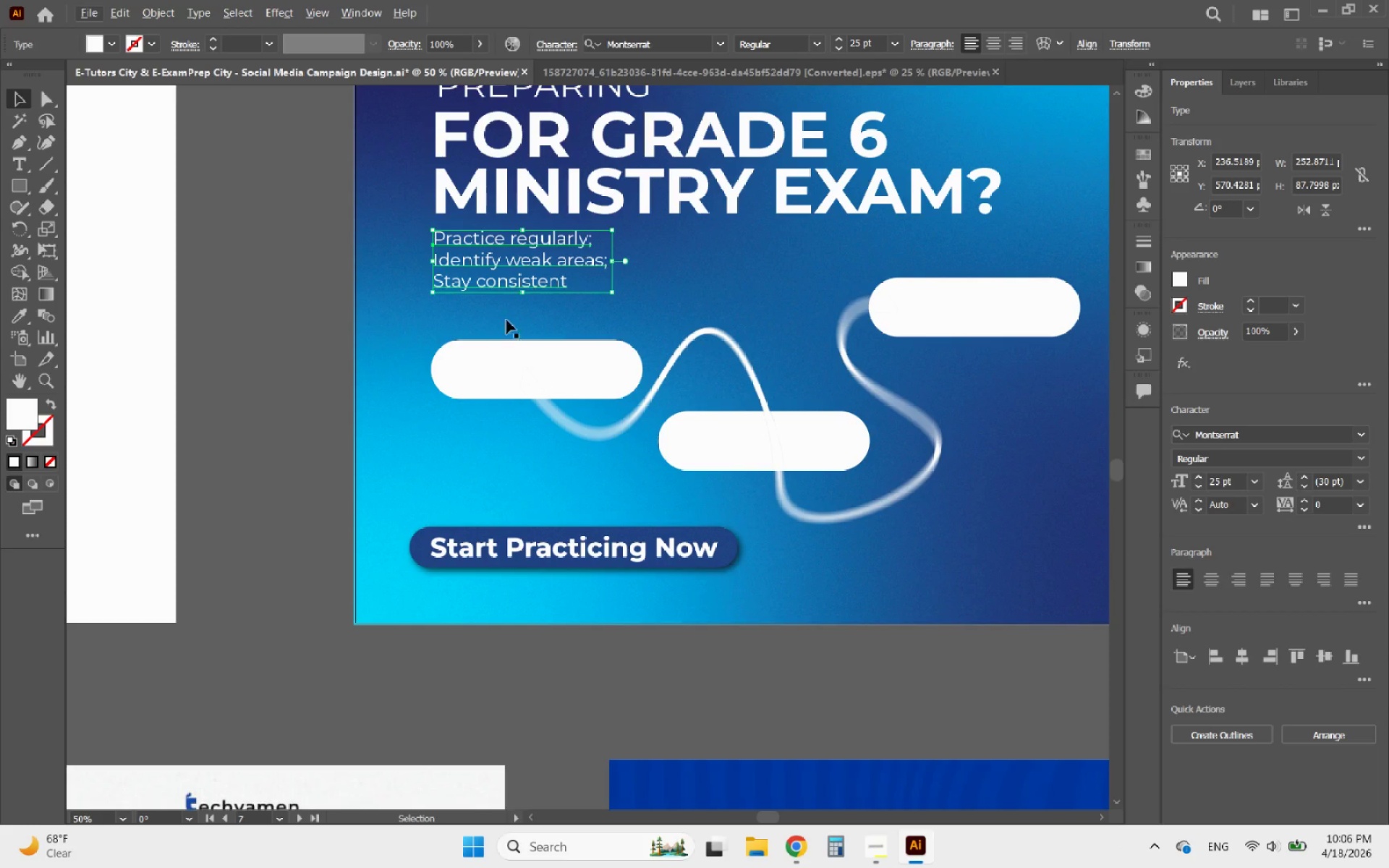 
left_click_drag(start_coordinate=[534, 358], to_coordinate=[514, 302])
 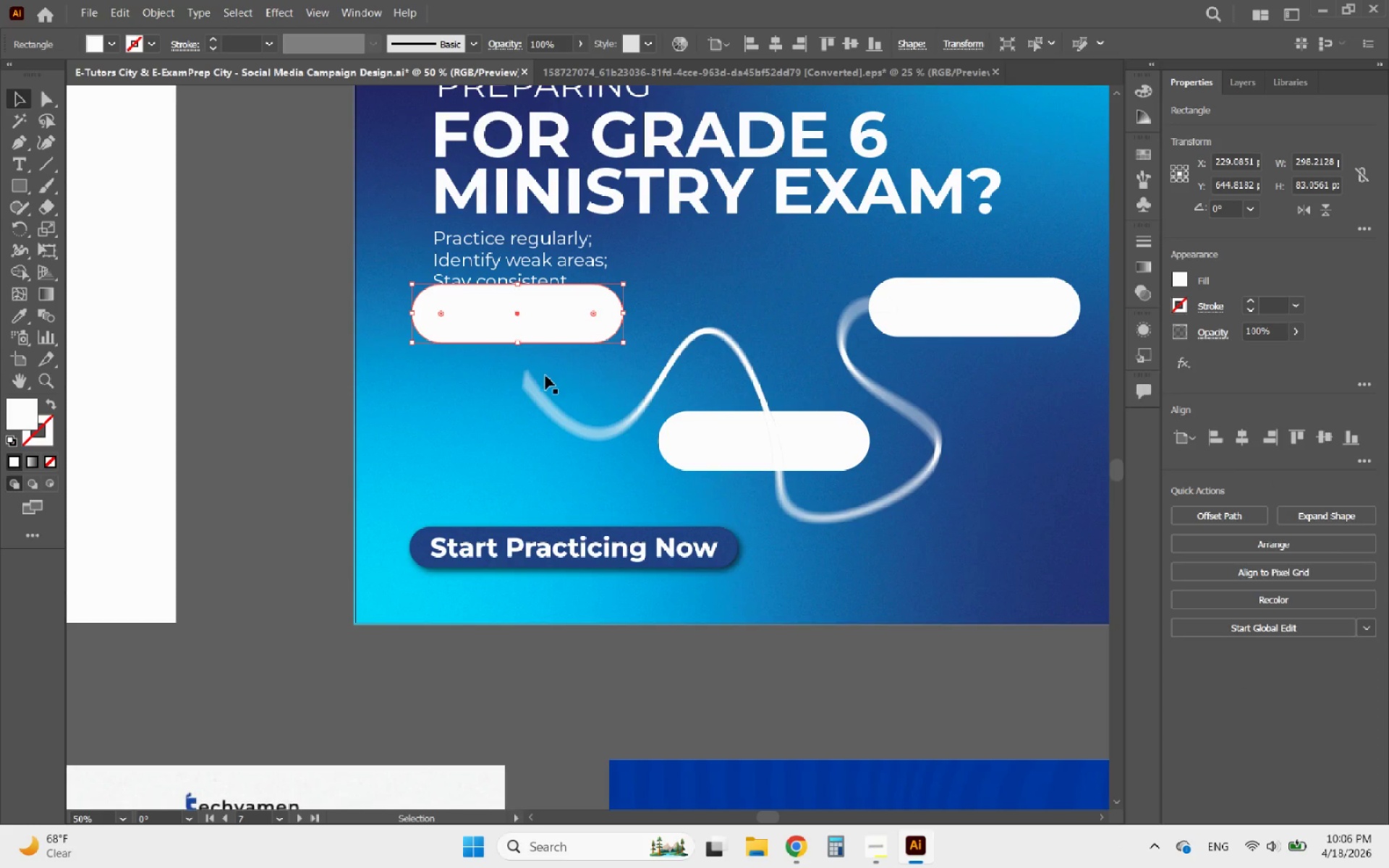 
left_click([545, 396])
 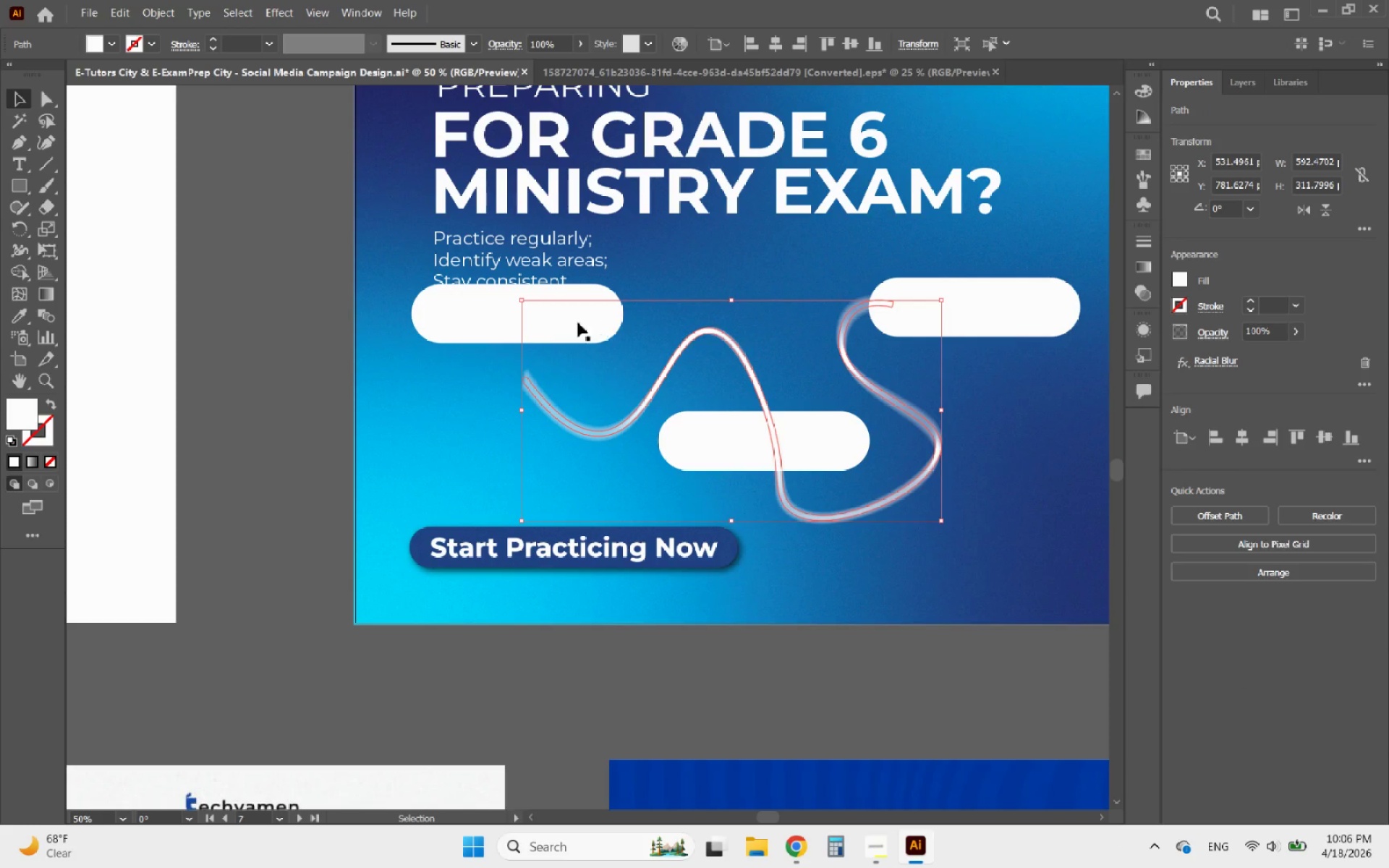 
left_click_drag(start_coordinate=[522, 300], to_coordinate=[499, 218])
 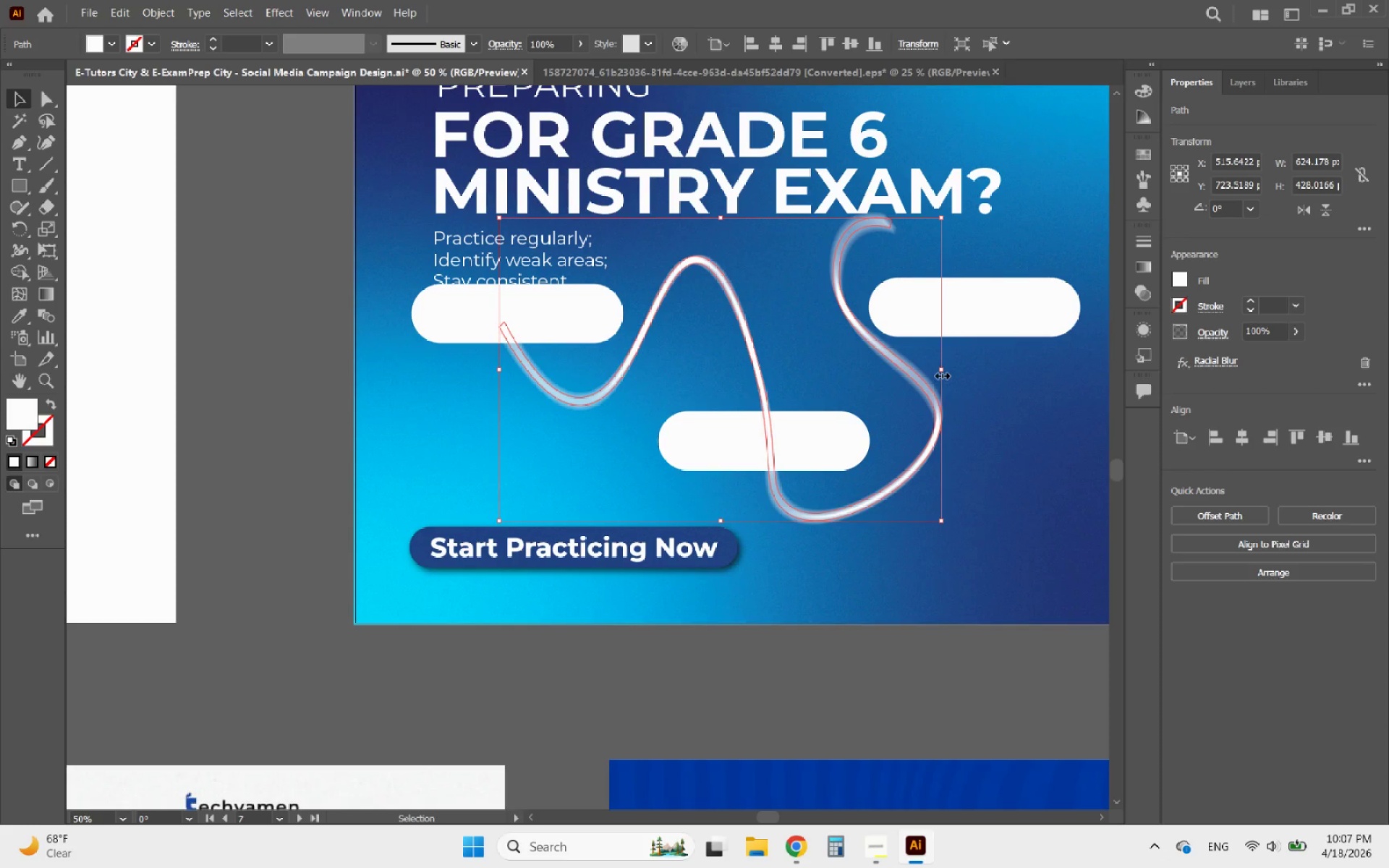 
left_click_drag(start_coordinate=[941, 373], to_coordinate=[977, 370])
 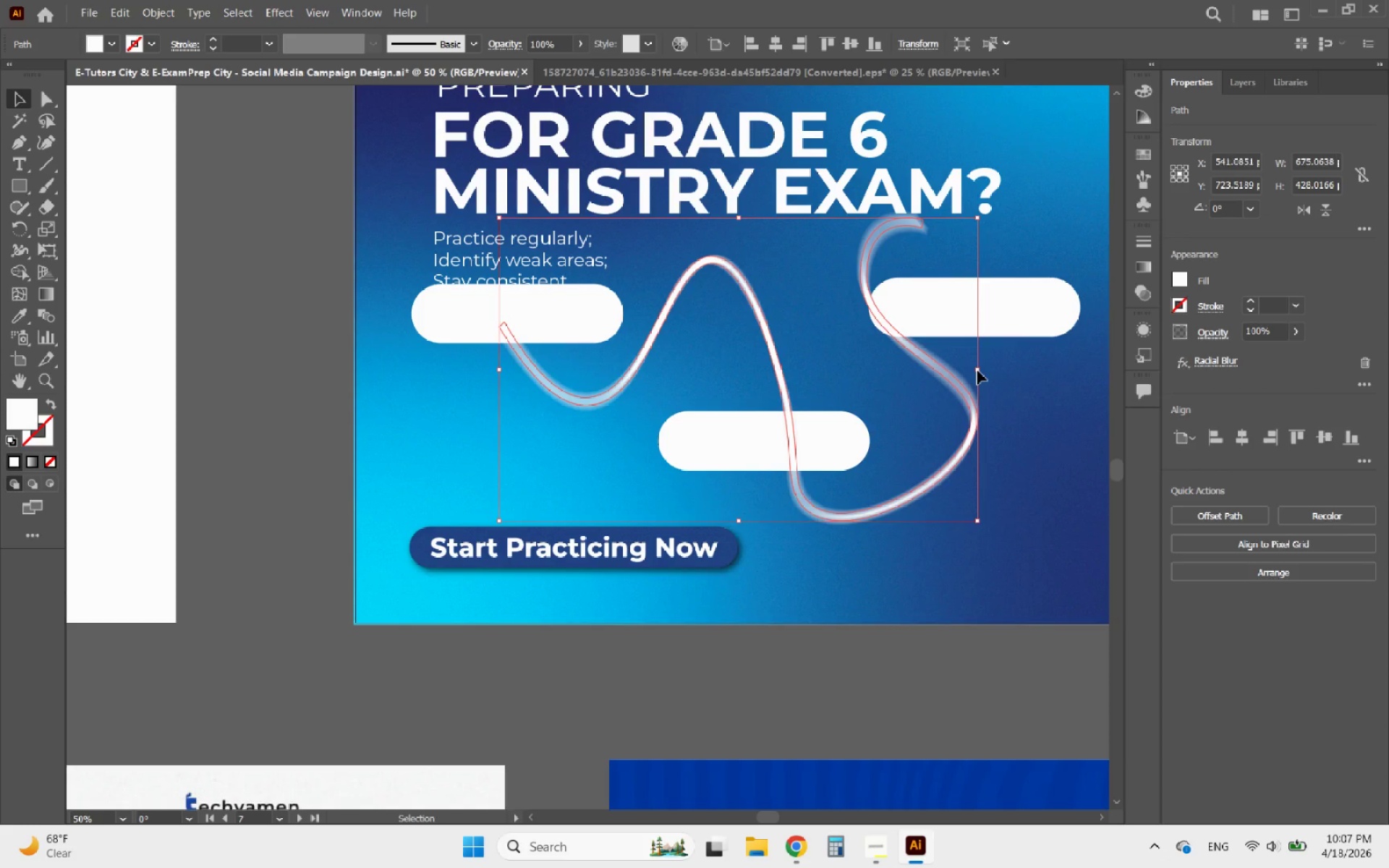 
key(Control+Z)
 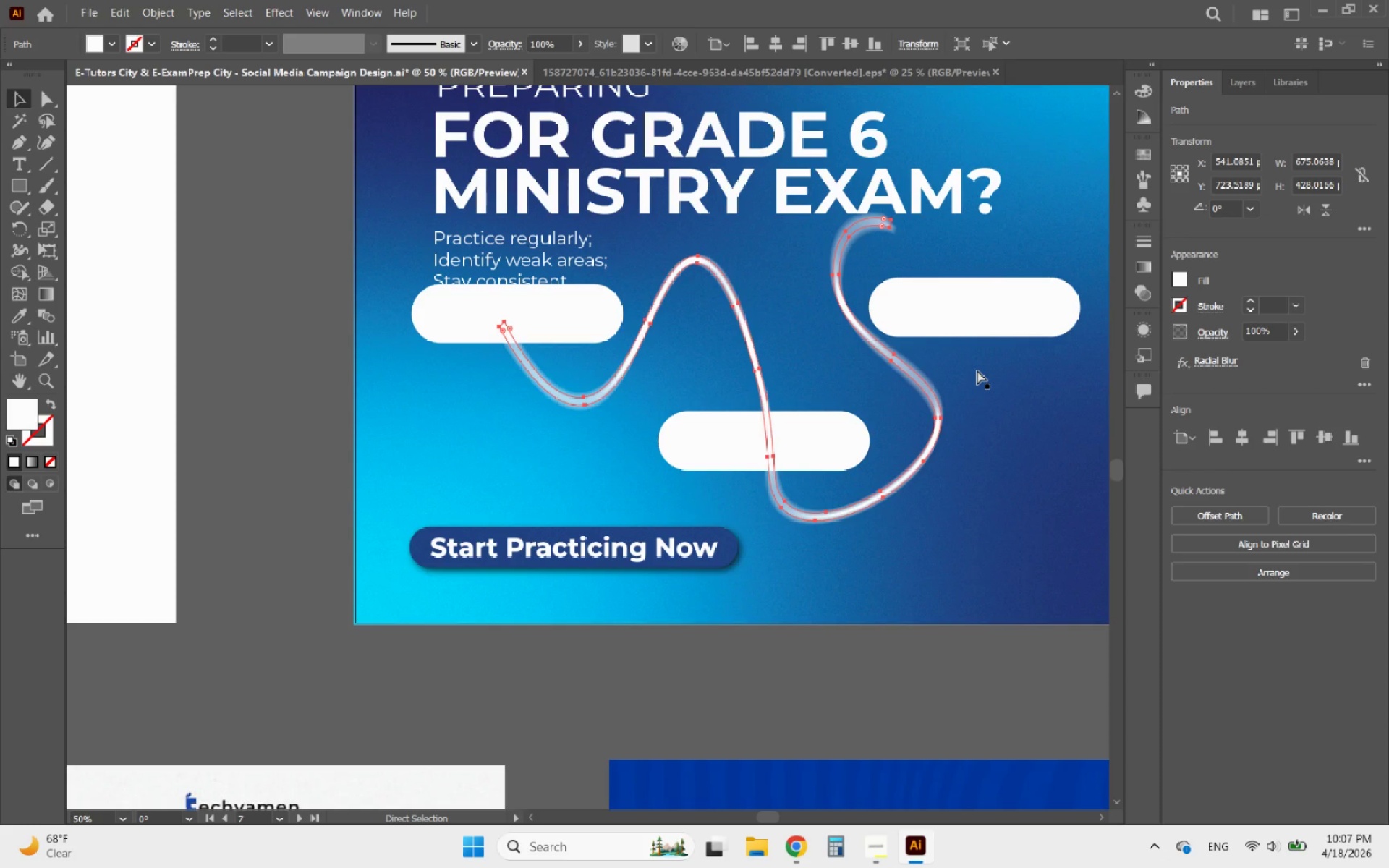 
key(Control+Z)
 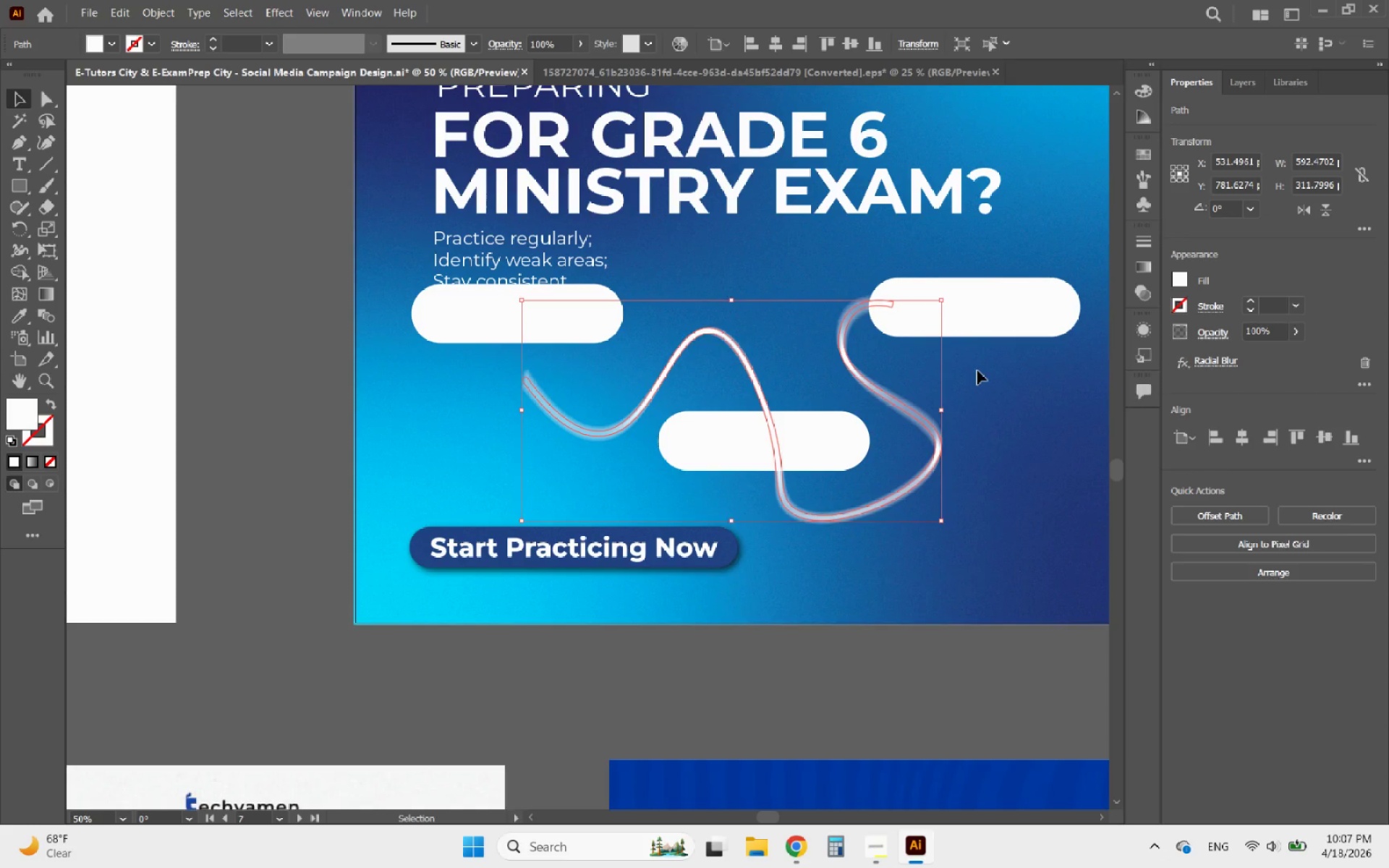 
key(Control+Z)
 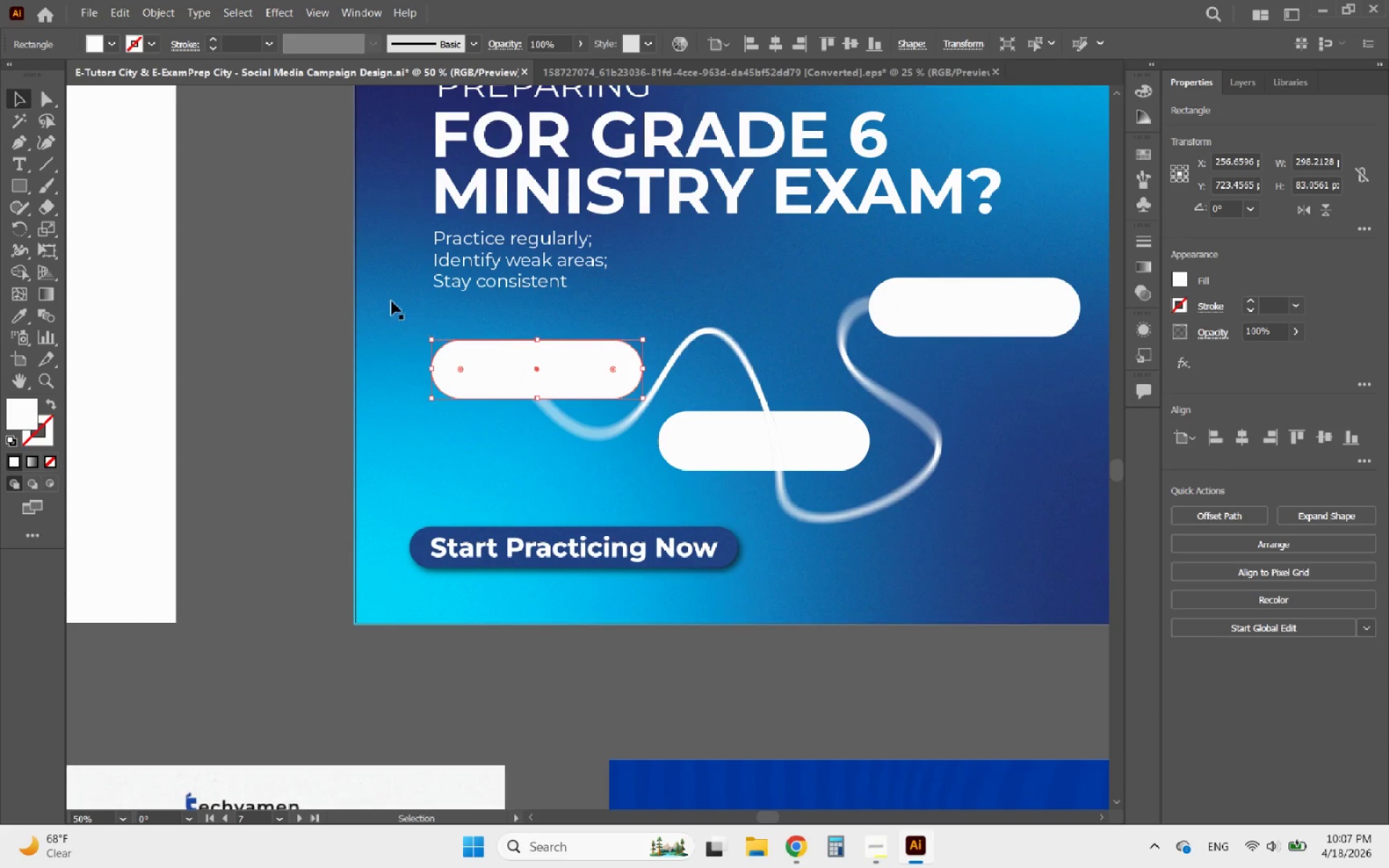 
left_click([331, 270])
 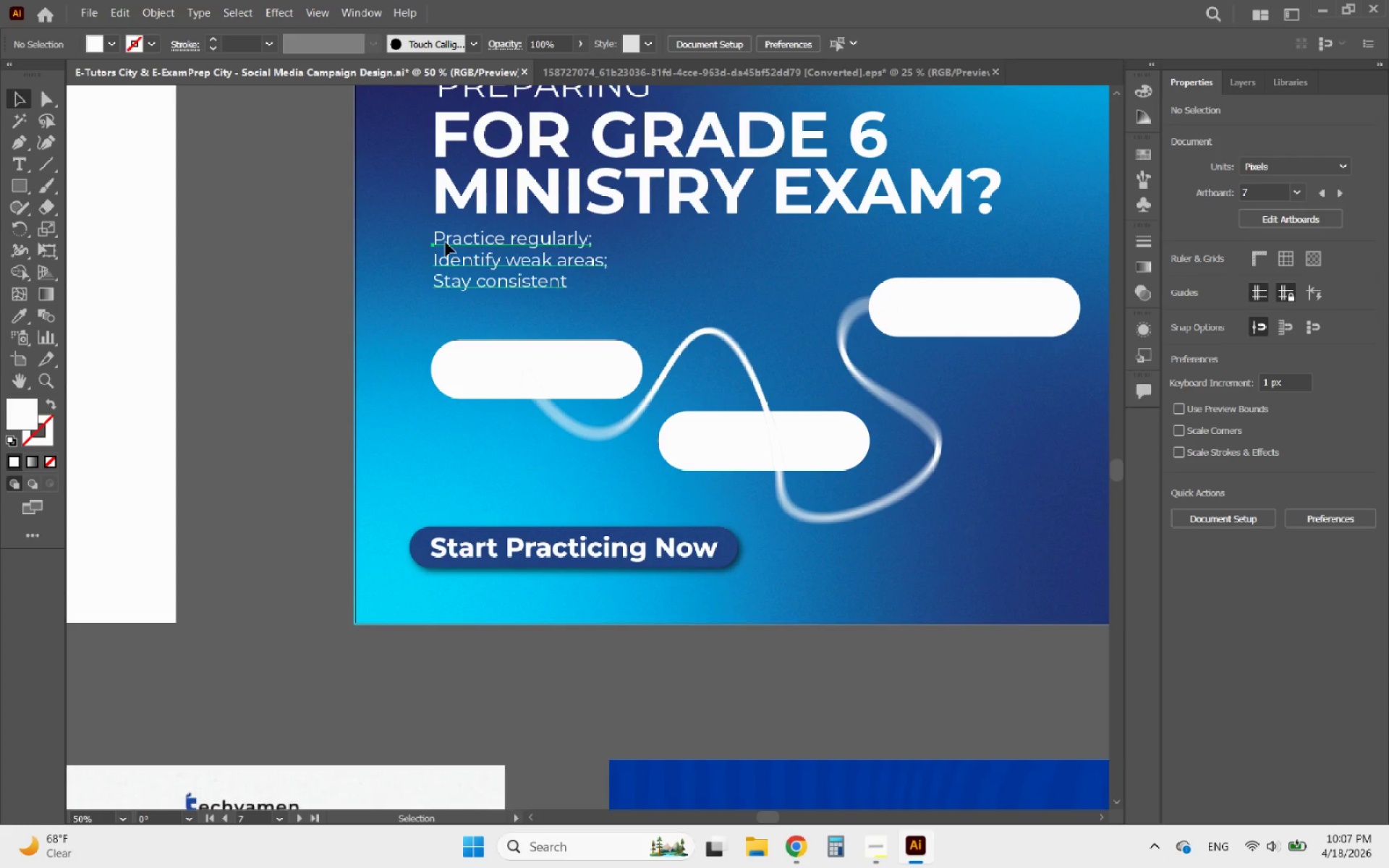 
double_click([446, 242])
 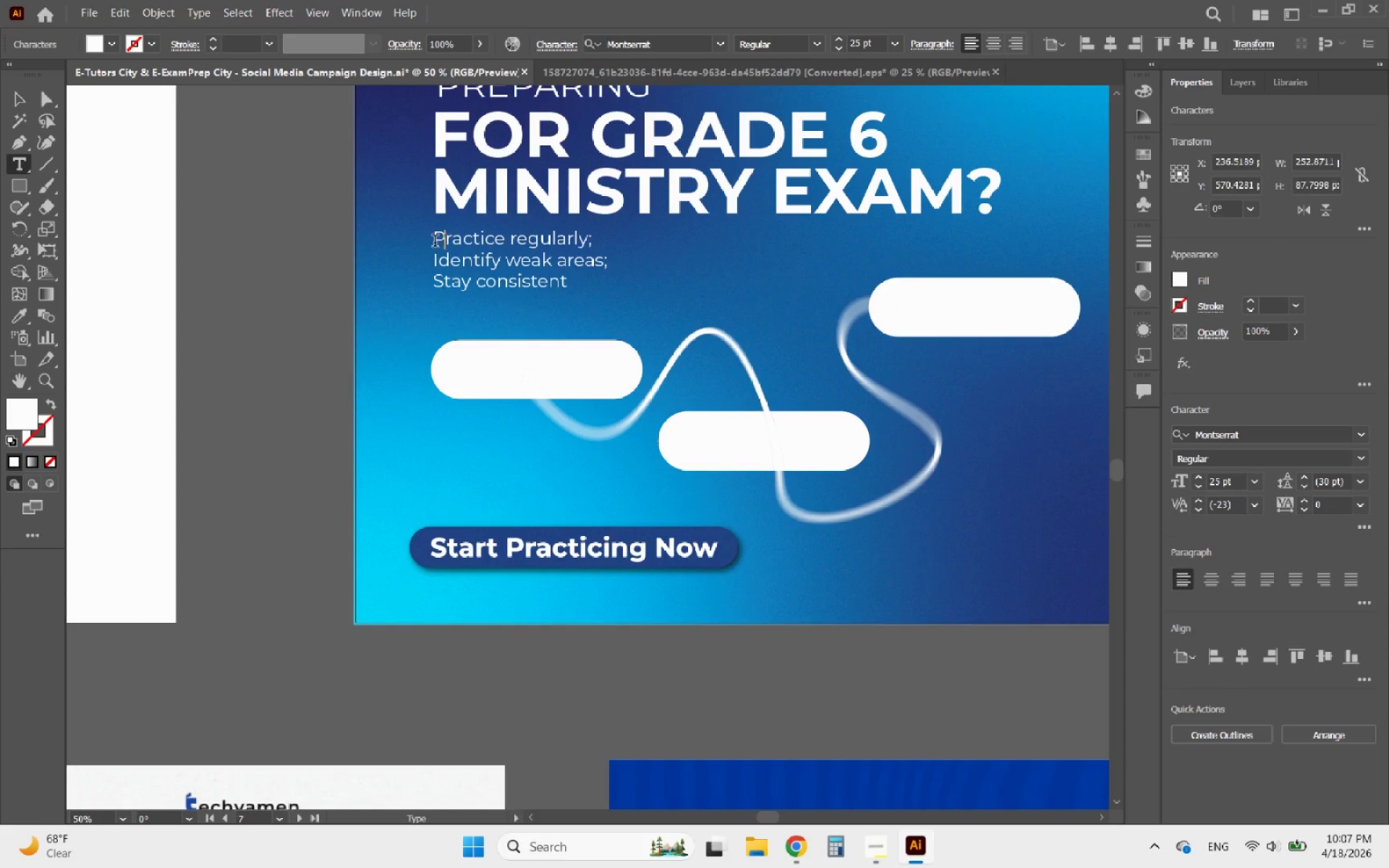 
left_click_drag(start_coordinate=[435, 242], to_coordinate=[629, 236])
 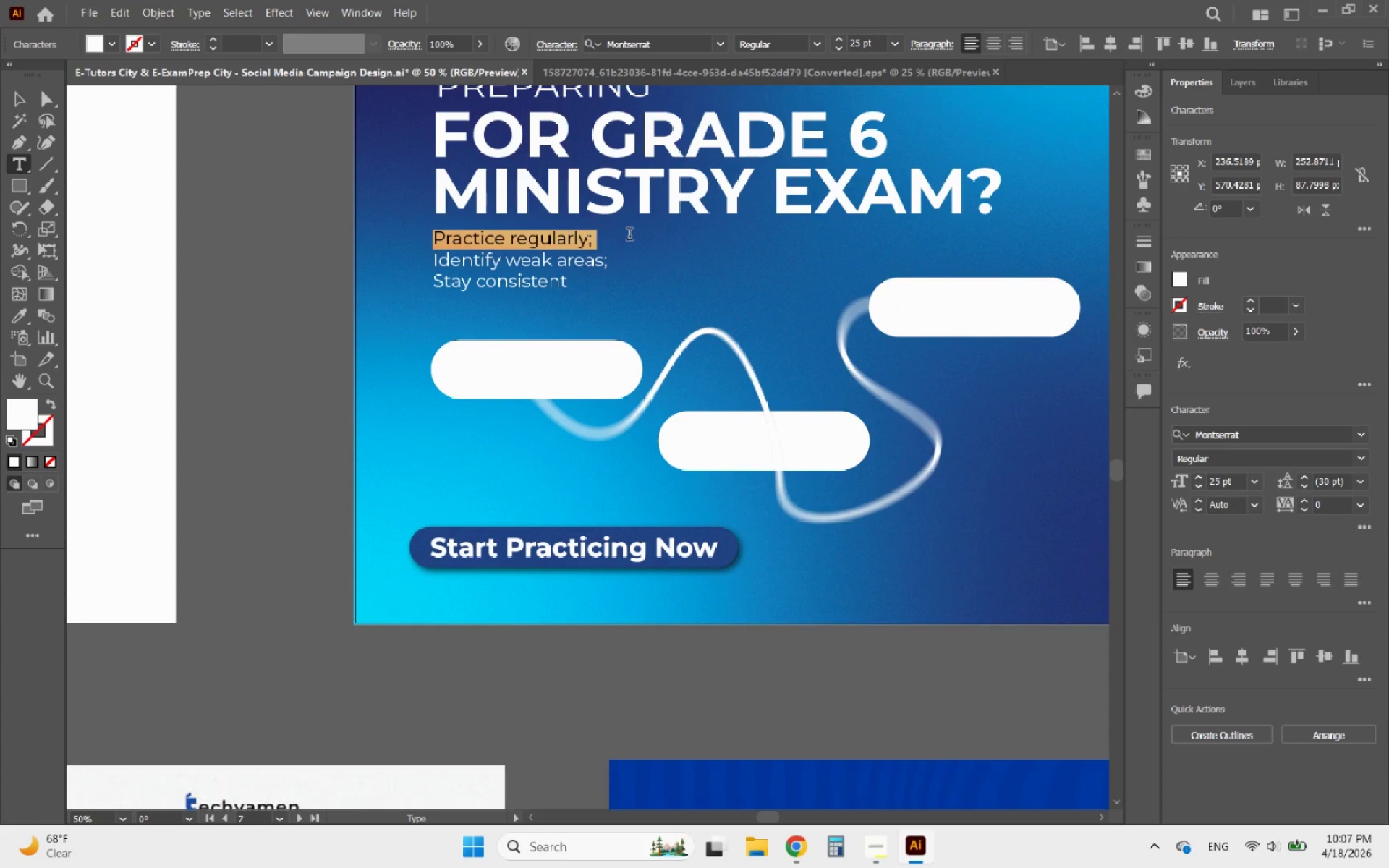 
key(Control+X)
 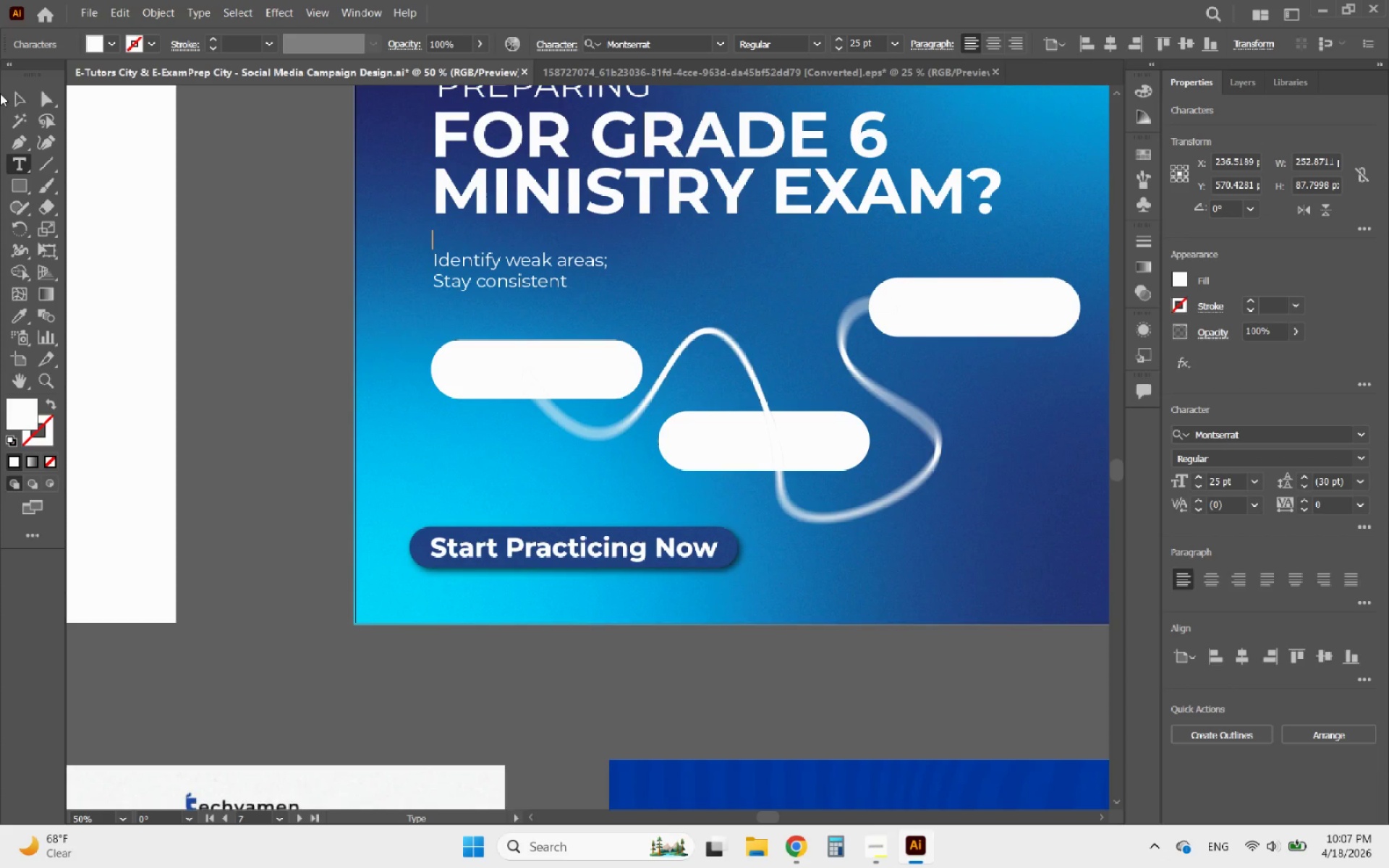 
left_click([22, 95])
 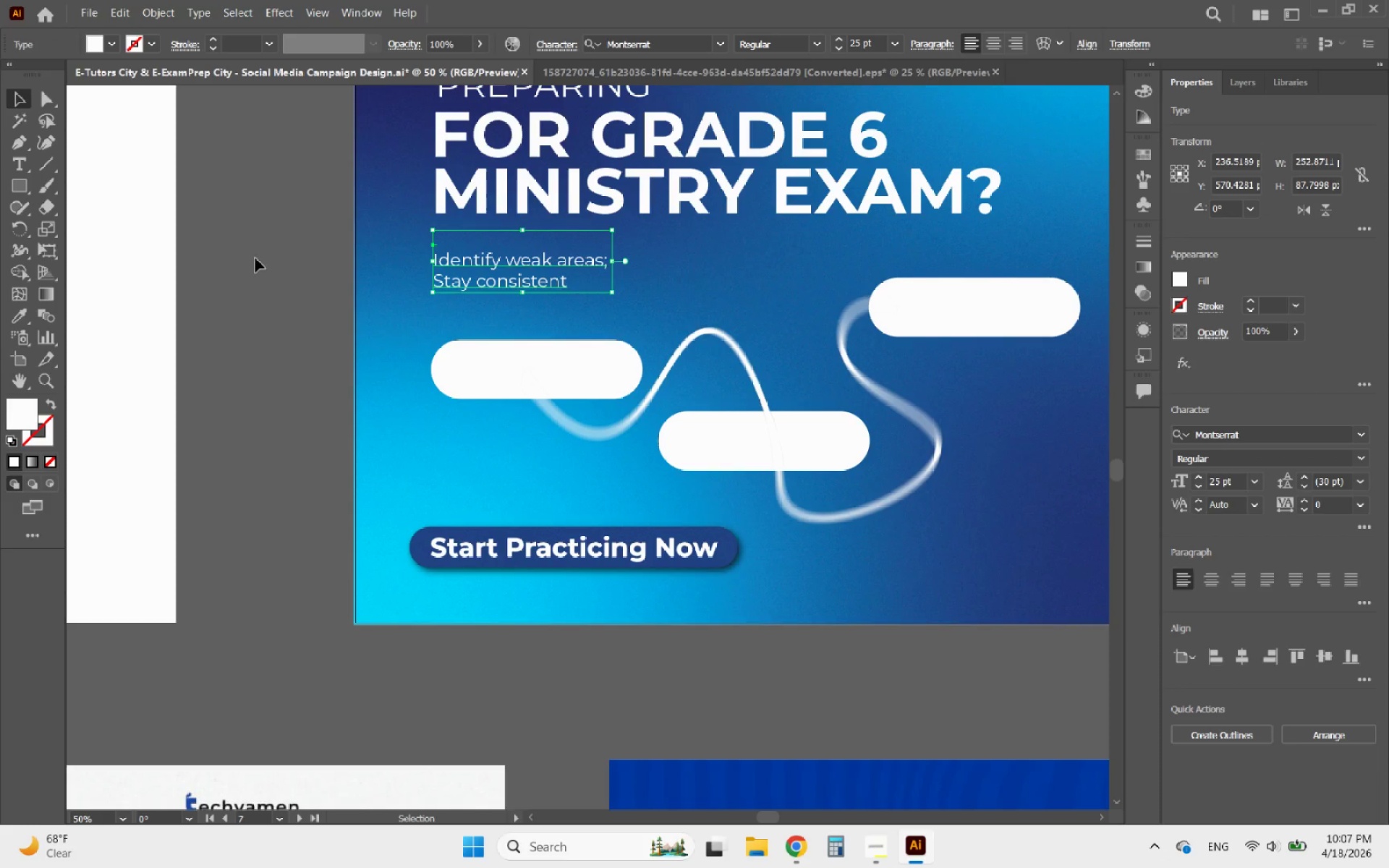 
left_click([267, 265])
 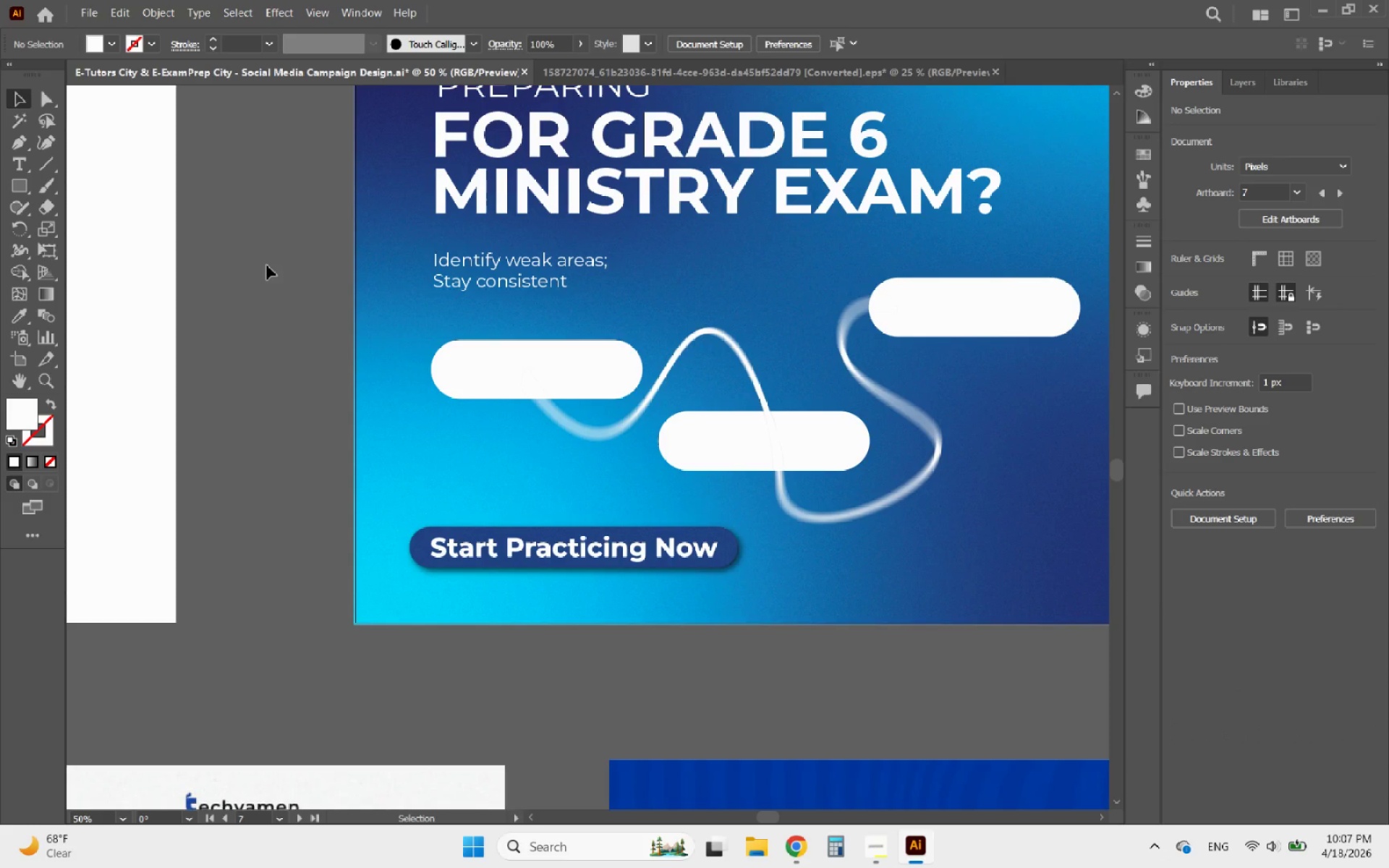 
key(Control+V)
 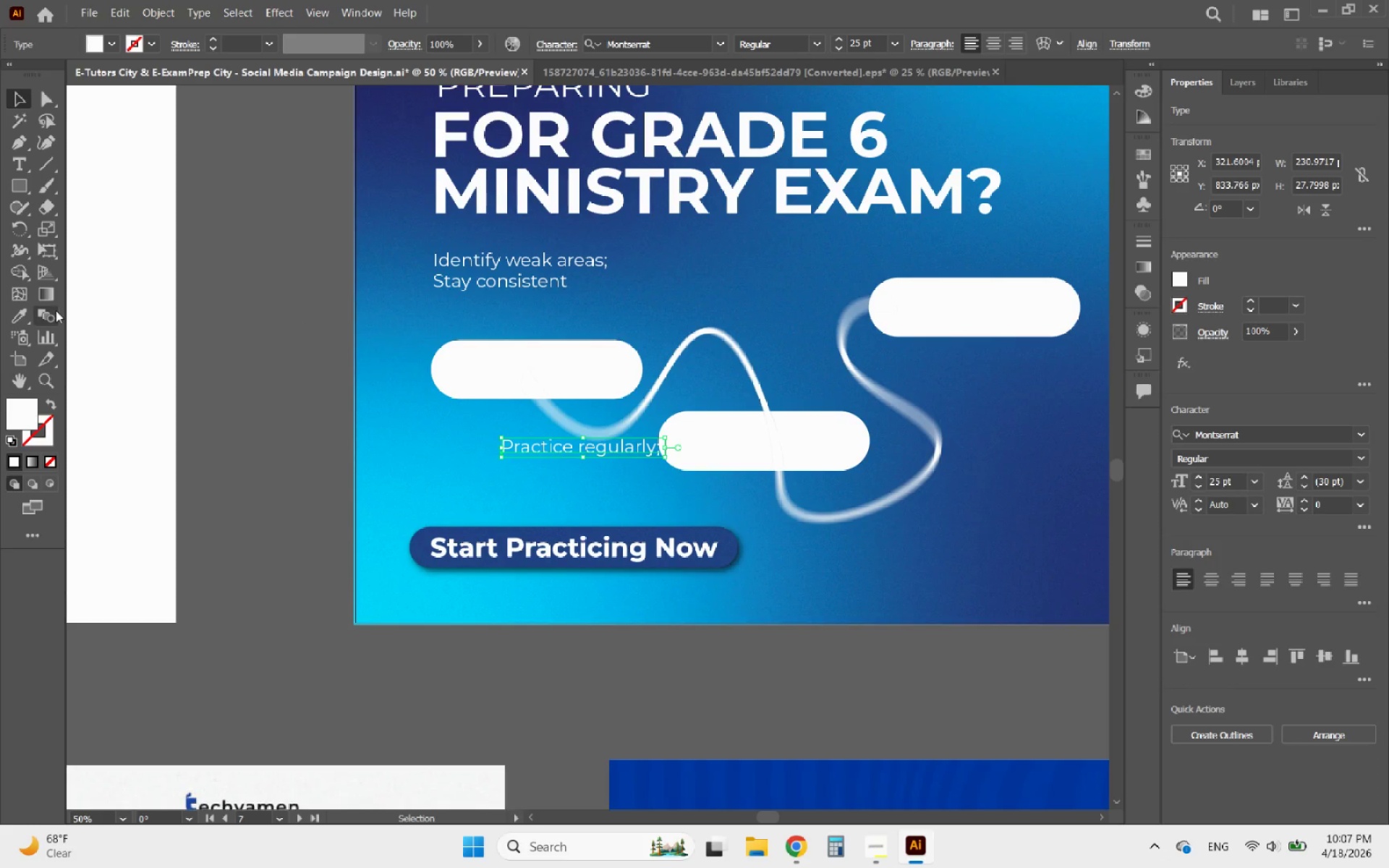 
left_click([20, 320])
 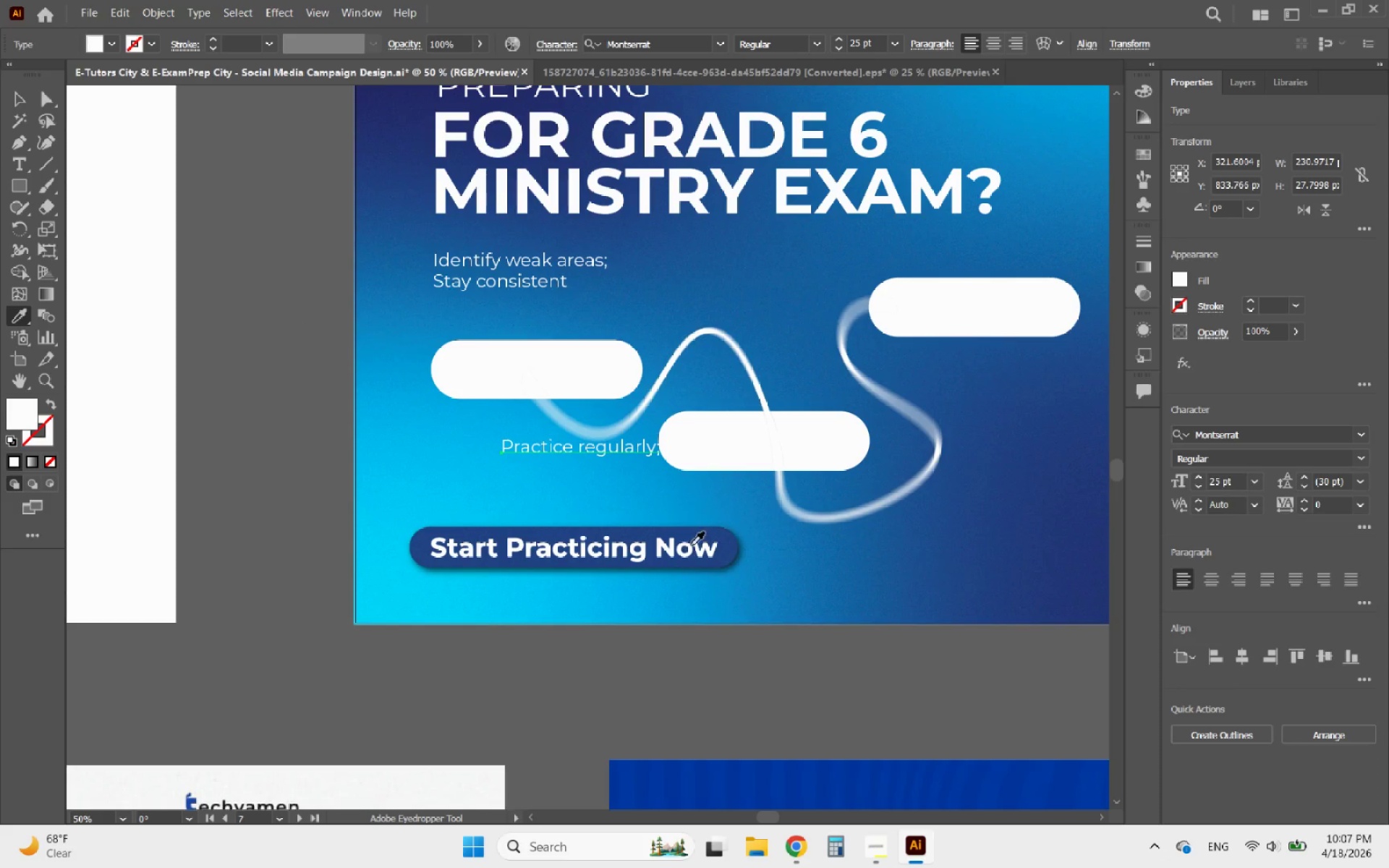 
left_click([727, 542])
 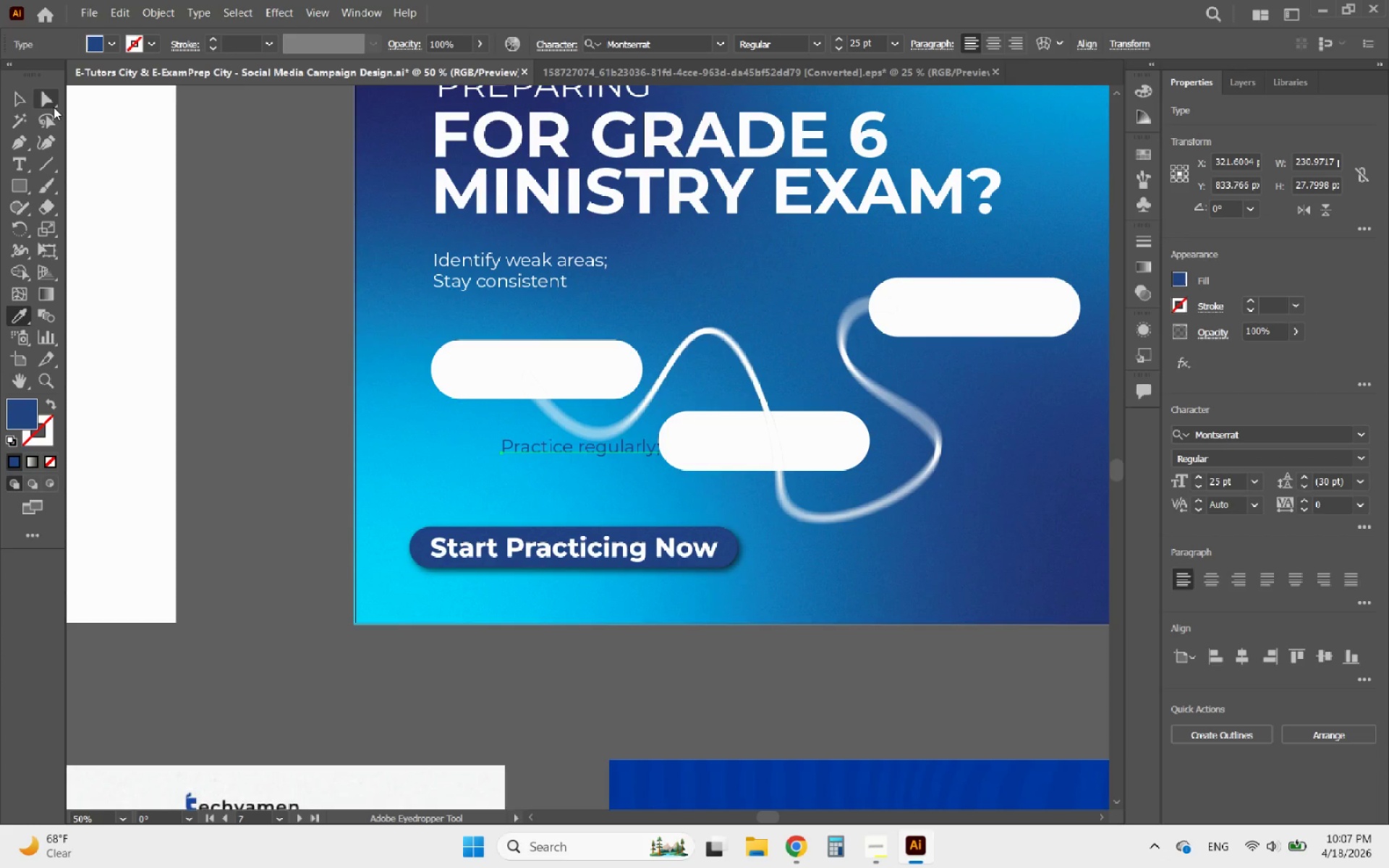 
left_click([21, 102])
 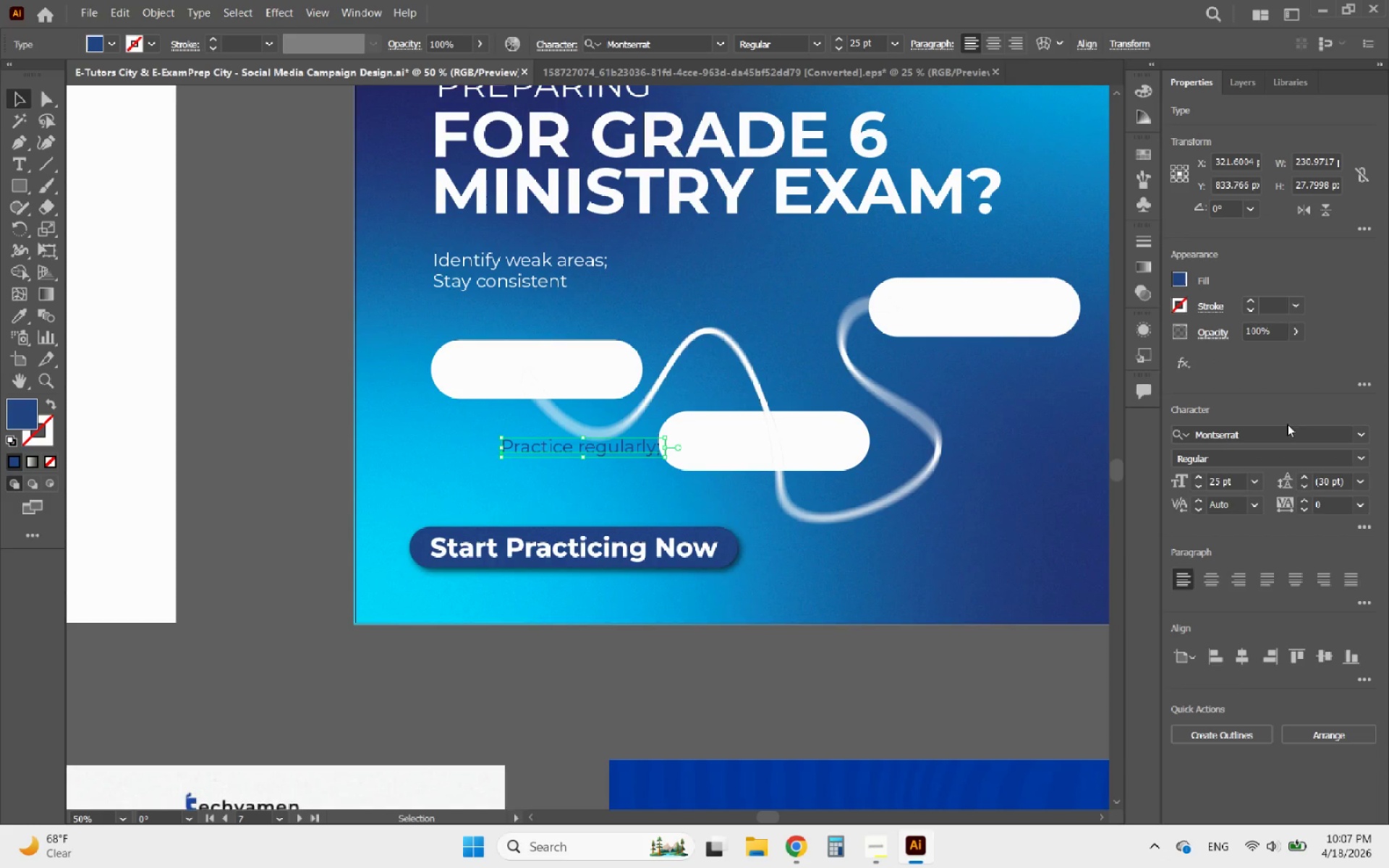 
left_click([1359, 454])
 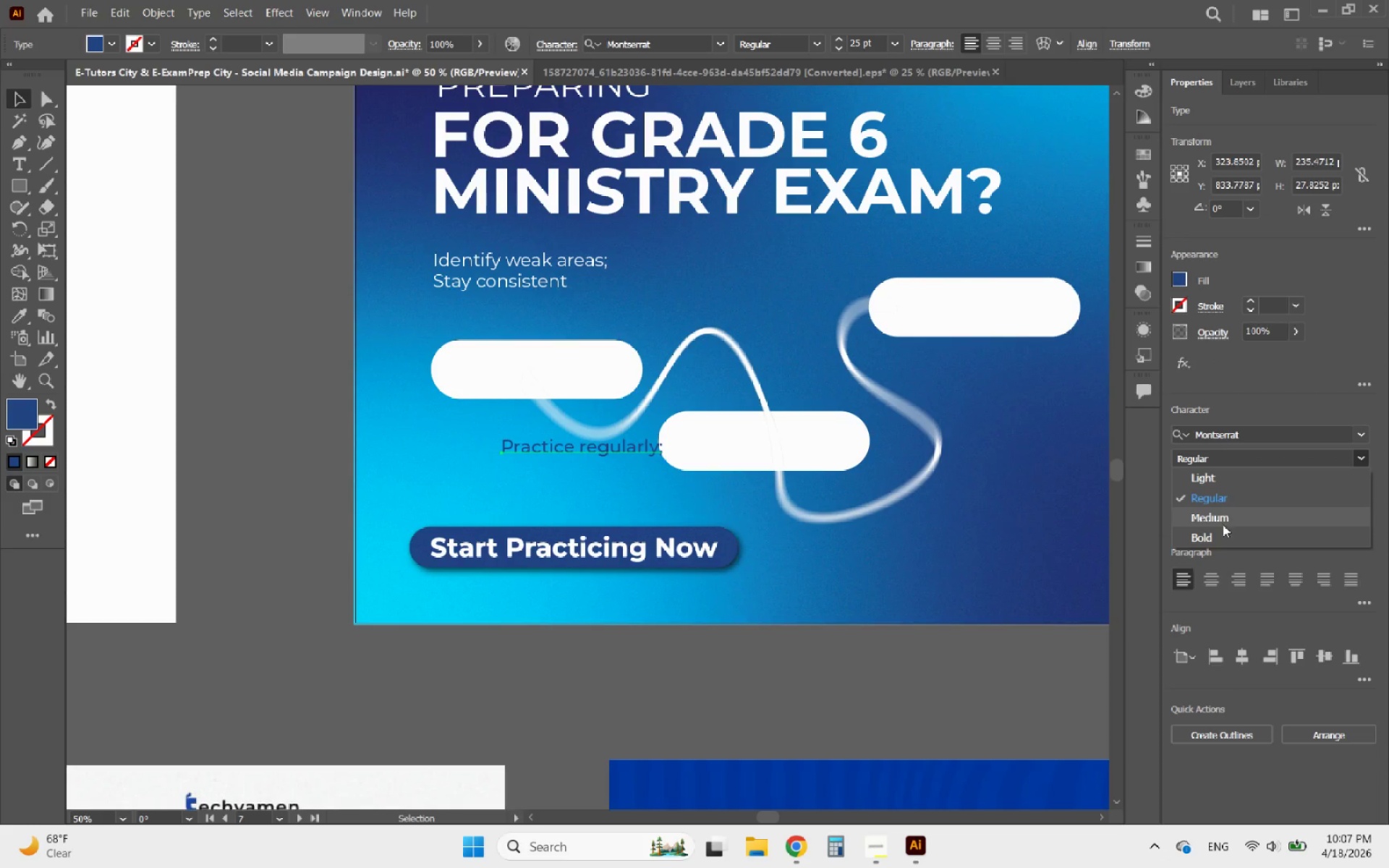 
left_click([1204, 535])
 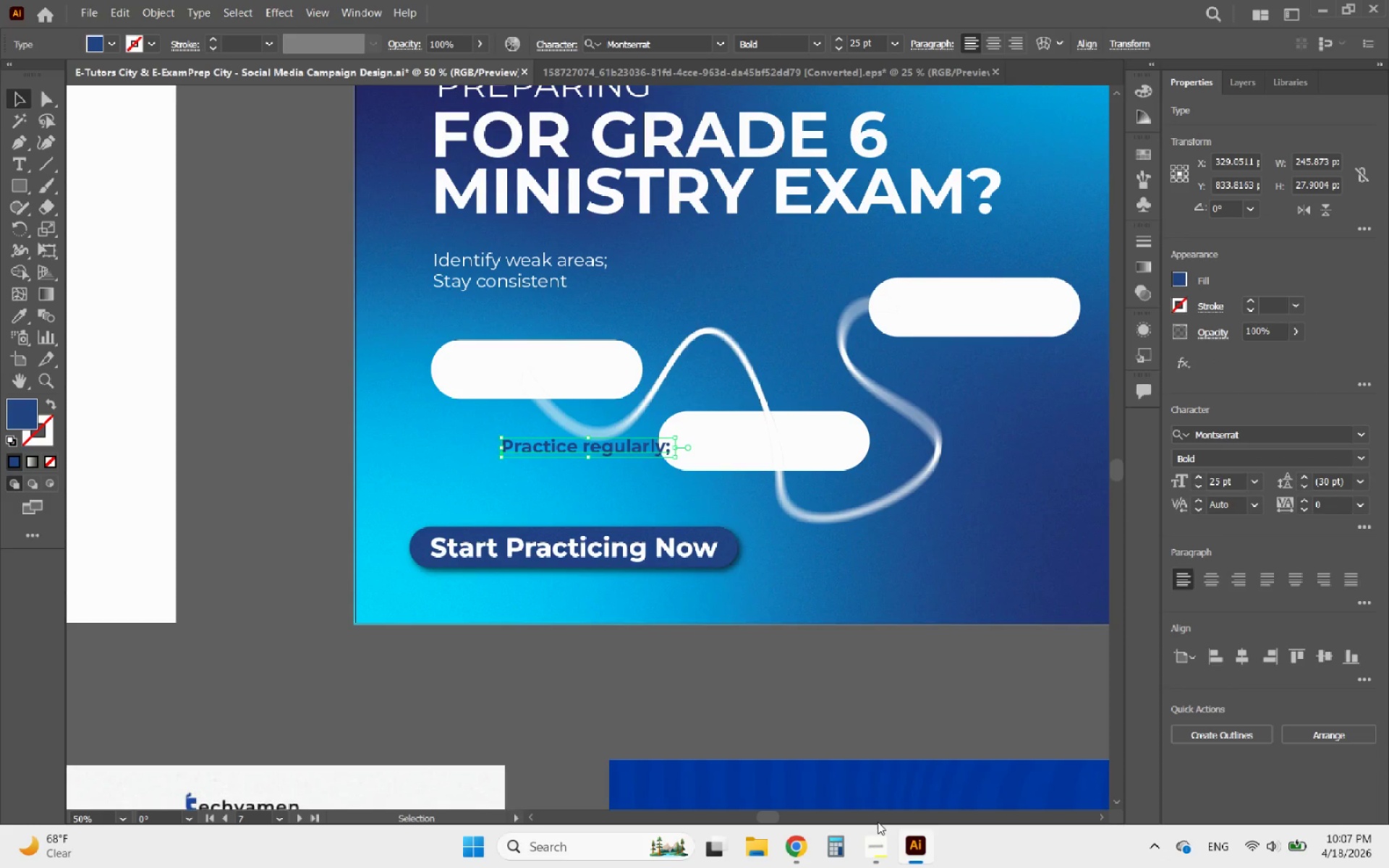 
left_click([875, 846])